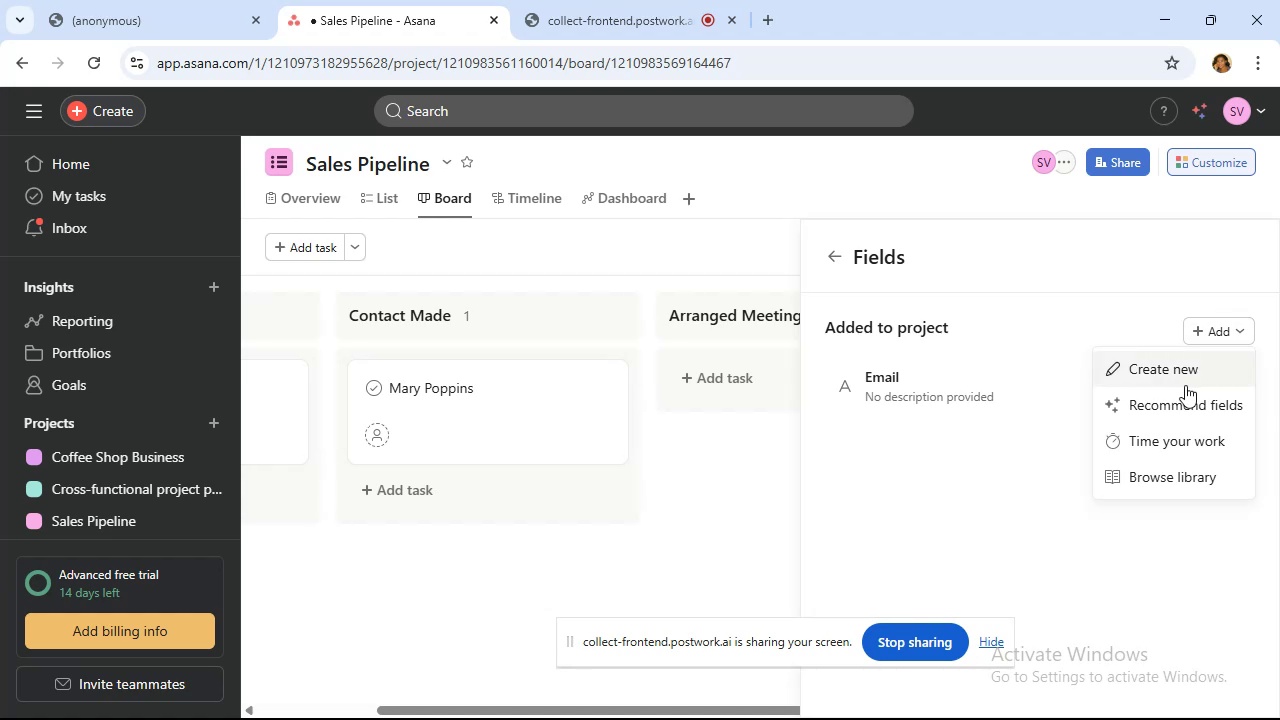 
left_click([1182, 372])
 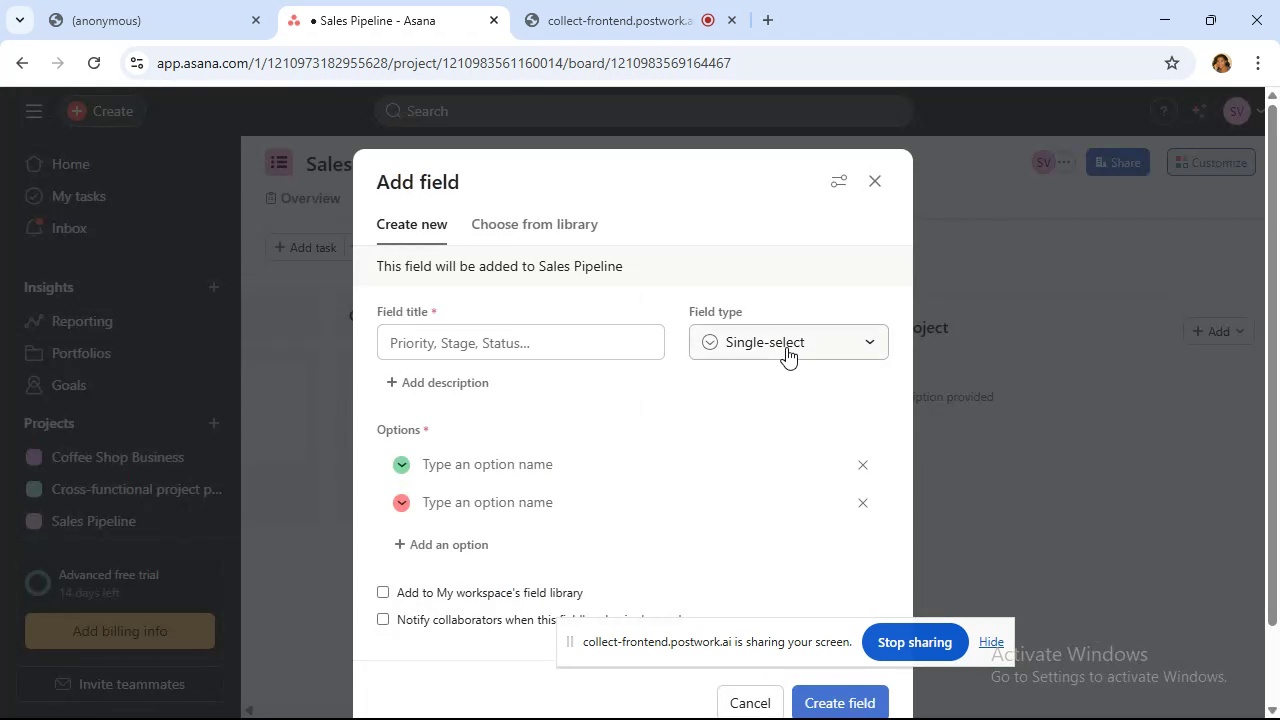 
wait(6.38)
 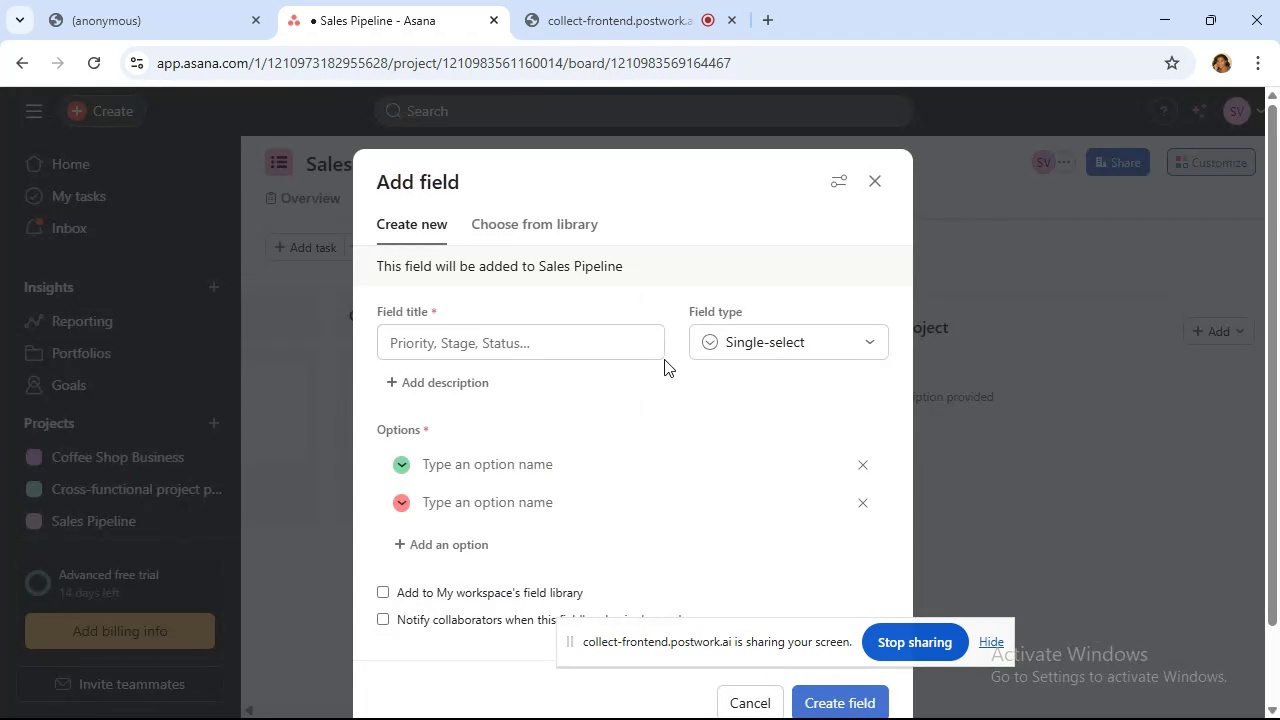 
left_click([786, 347])
 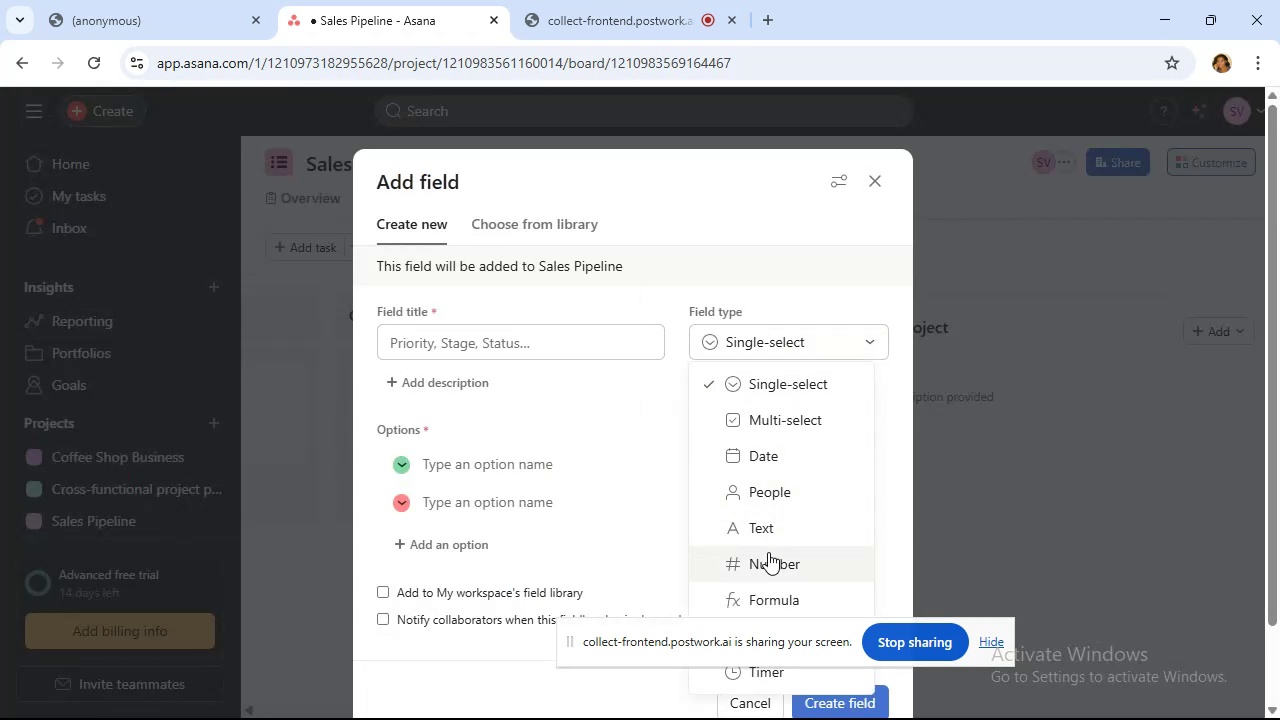 
left_click([768, 552])
 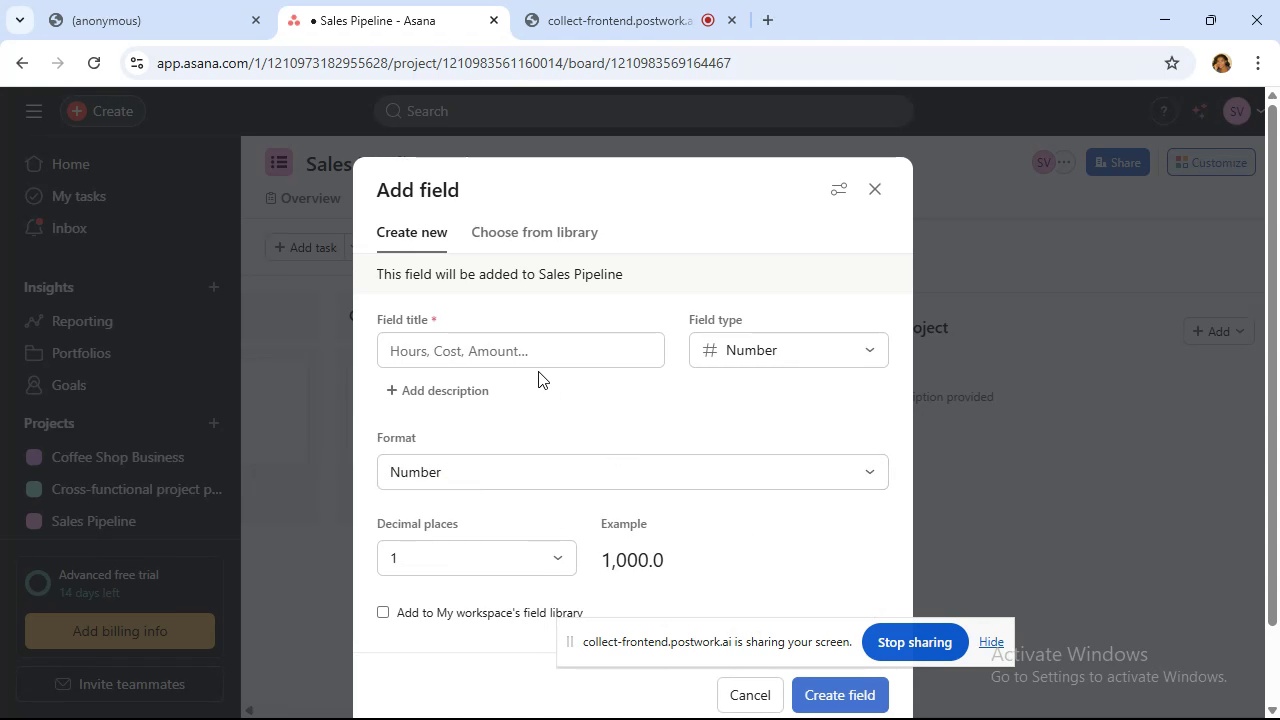 
left_click([538, 361])
 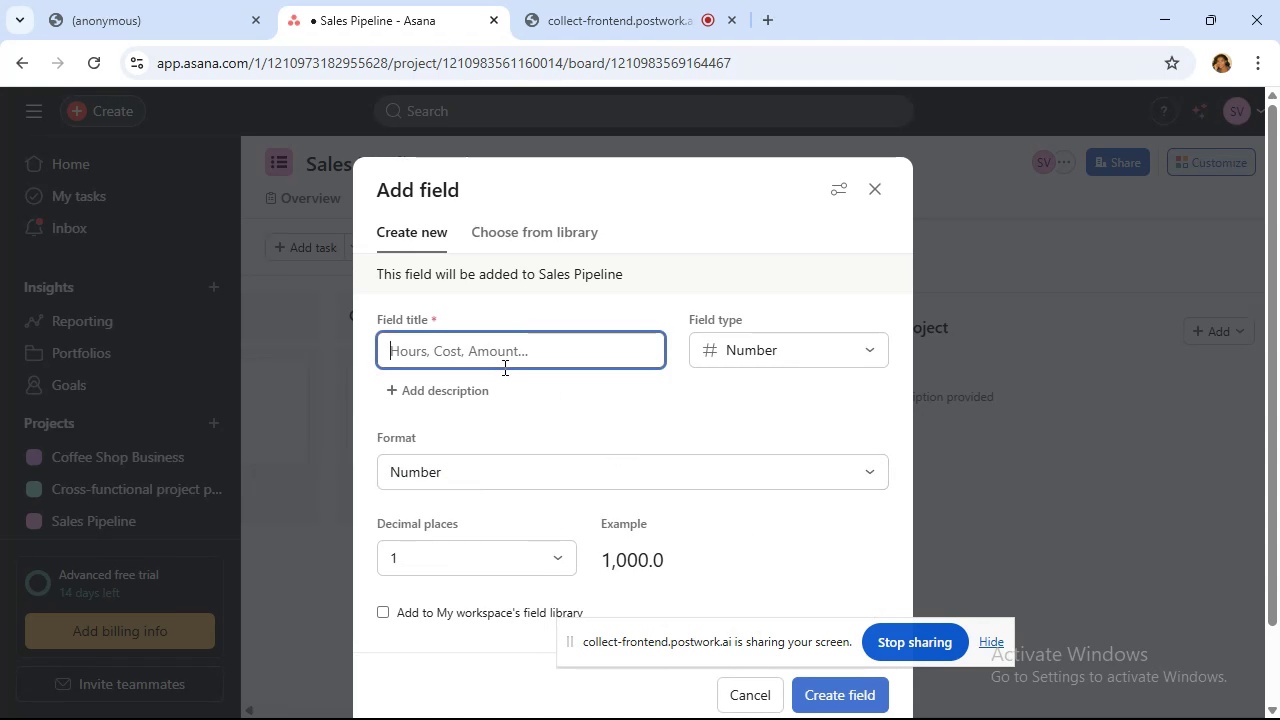 
type(Phone)
 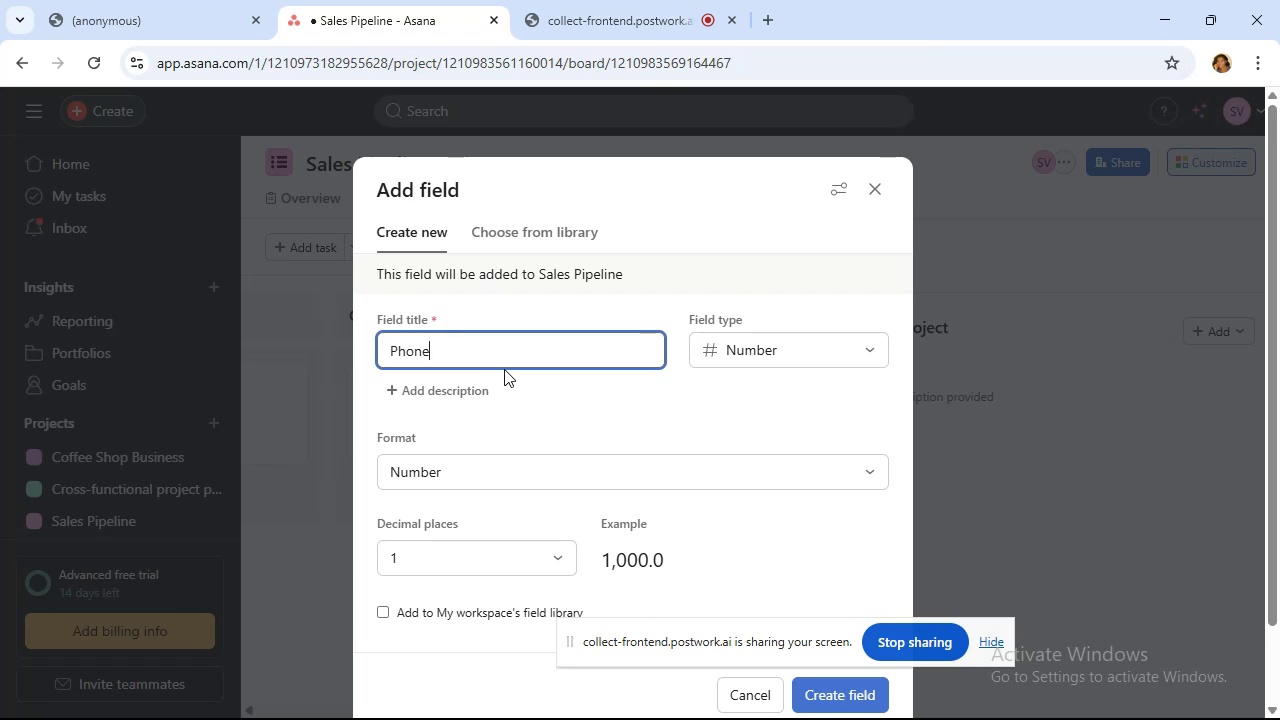 
wait(8.31)
 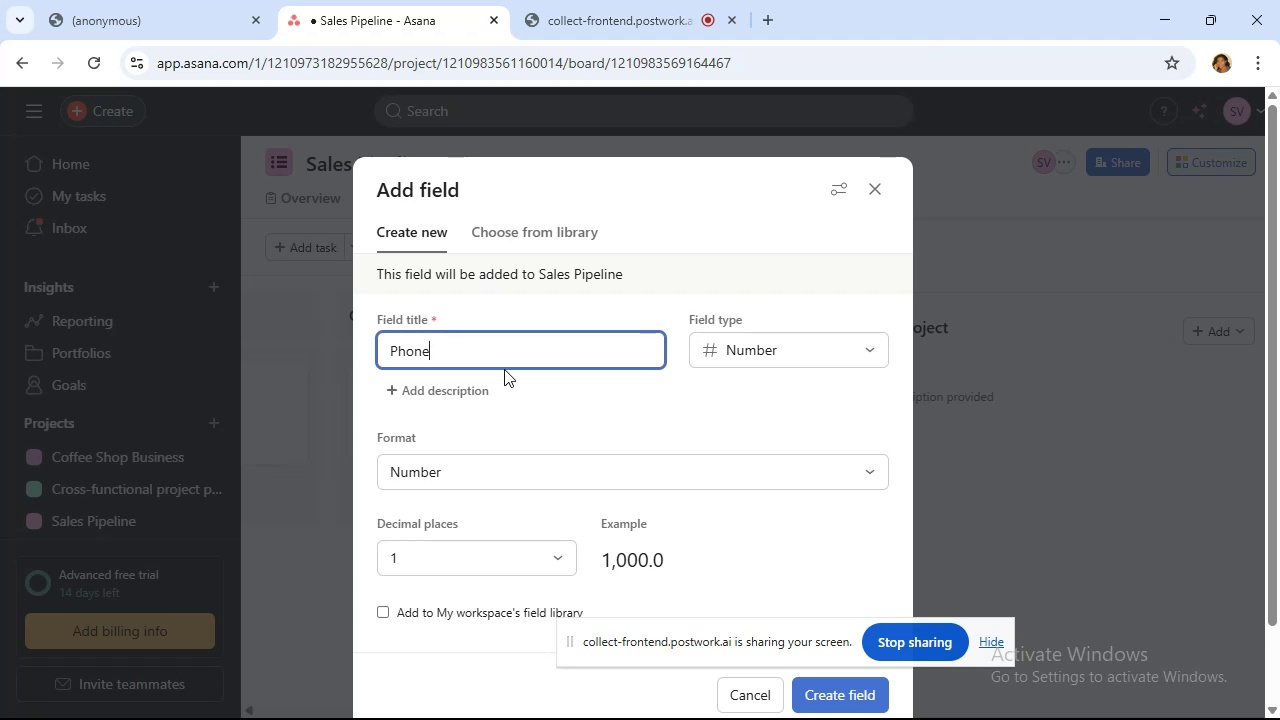 
left_click([768, 480])
 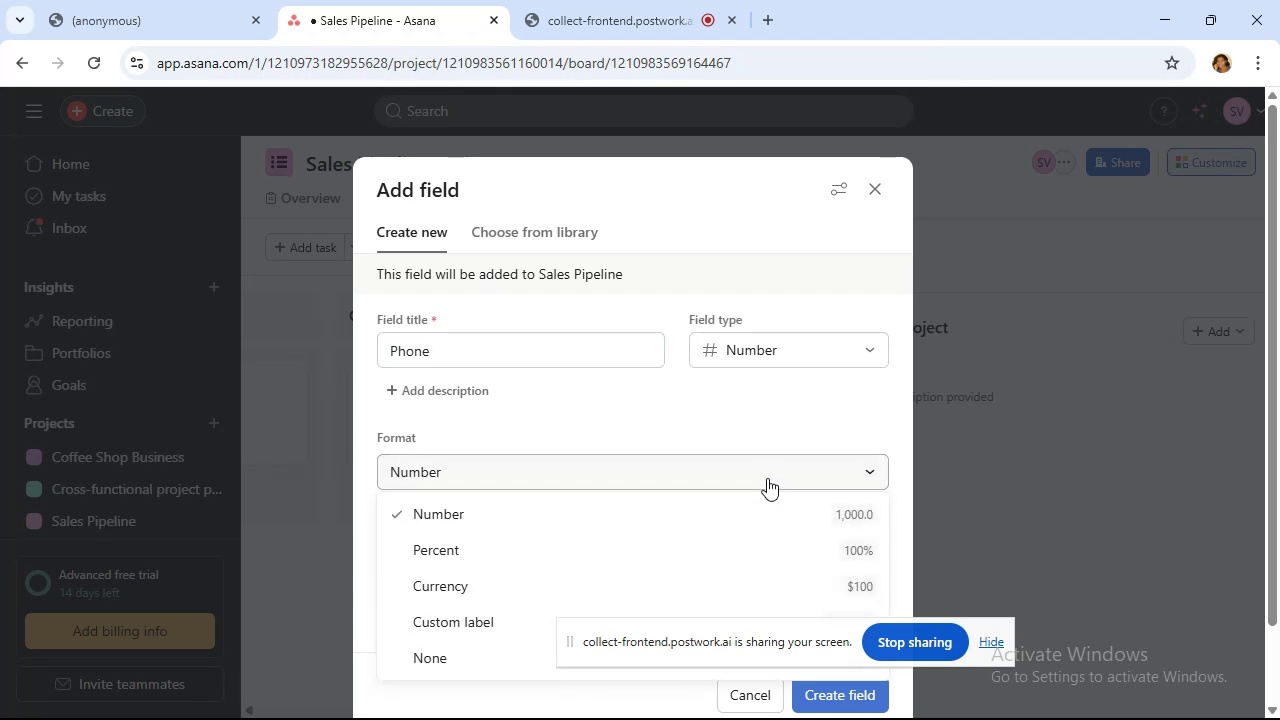 
left_click([767, 478])
 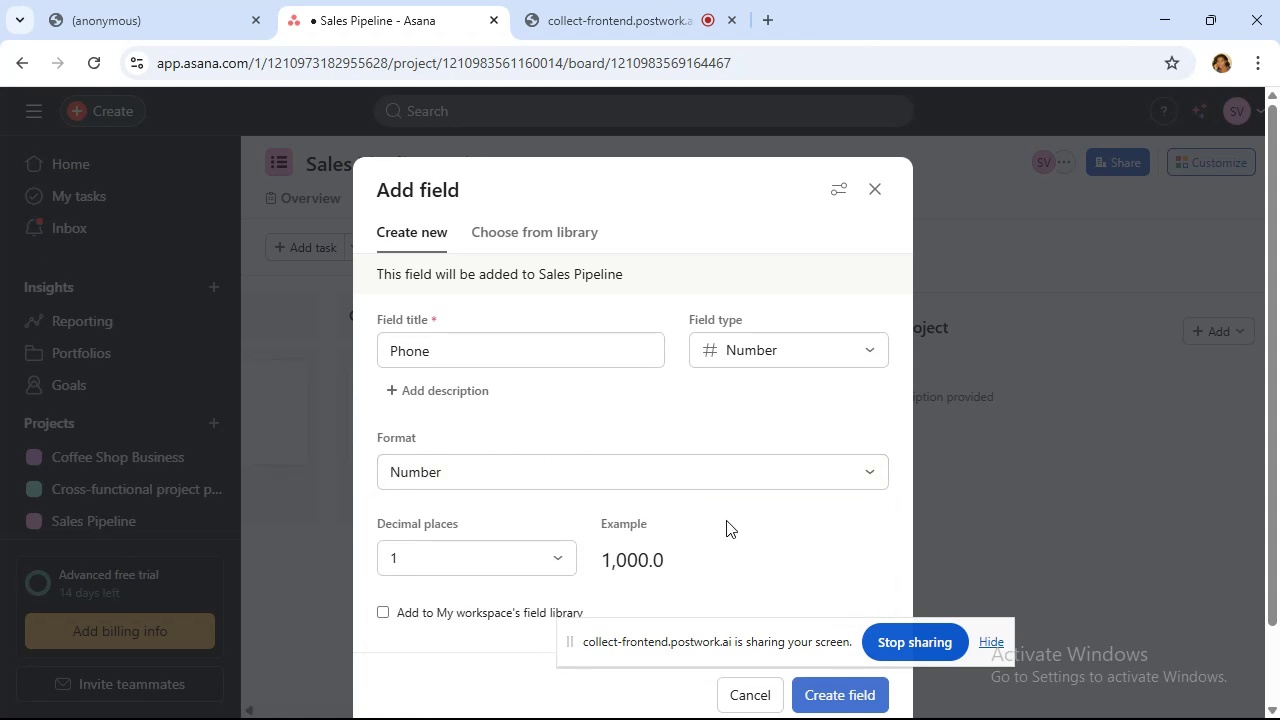 
scroll: coordinate [732, 541], scroll_direction: down, amount: 3.0
 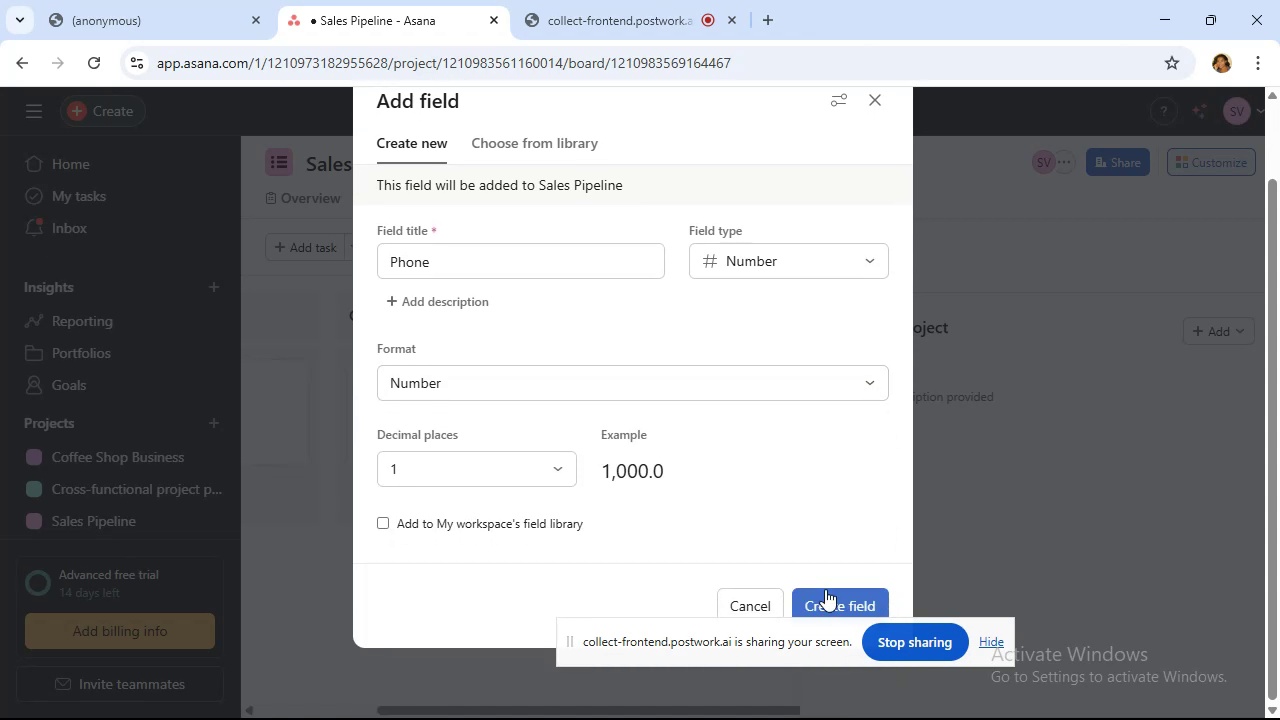 
left_click([825, 589])
 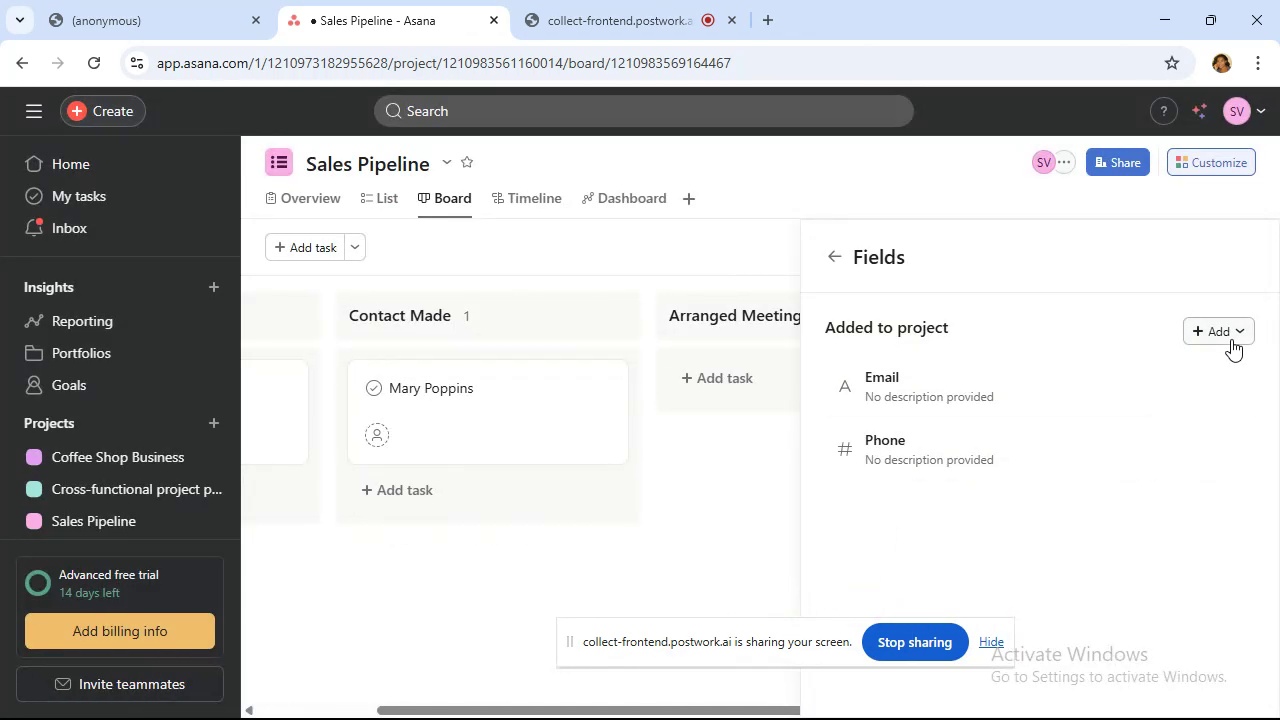 
left_click([1231, 339])
 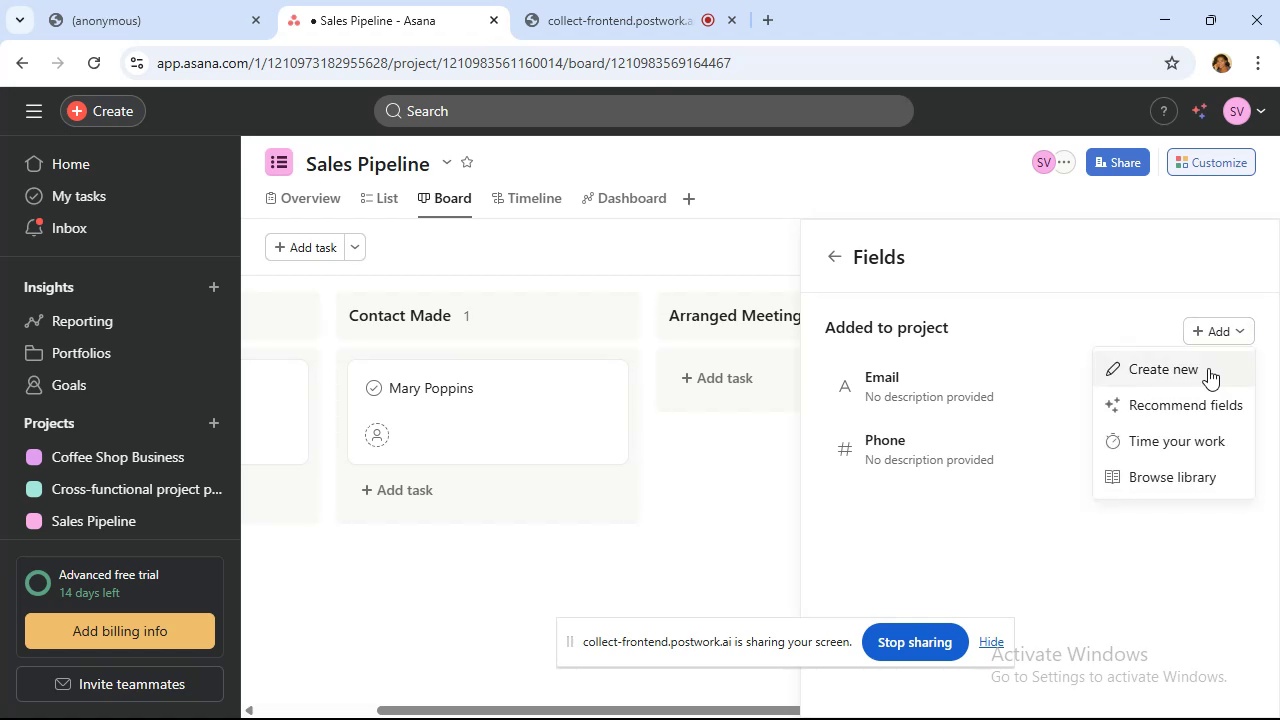 
left_click([1208, 368])
 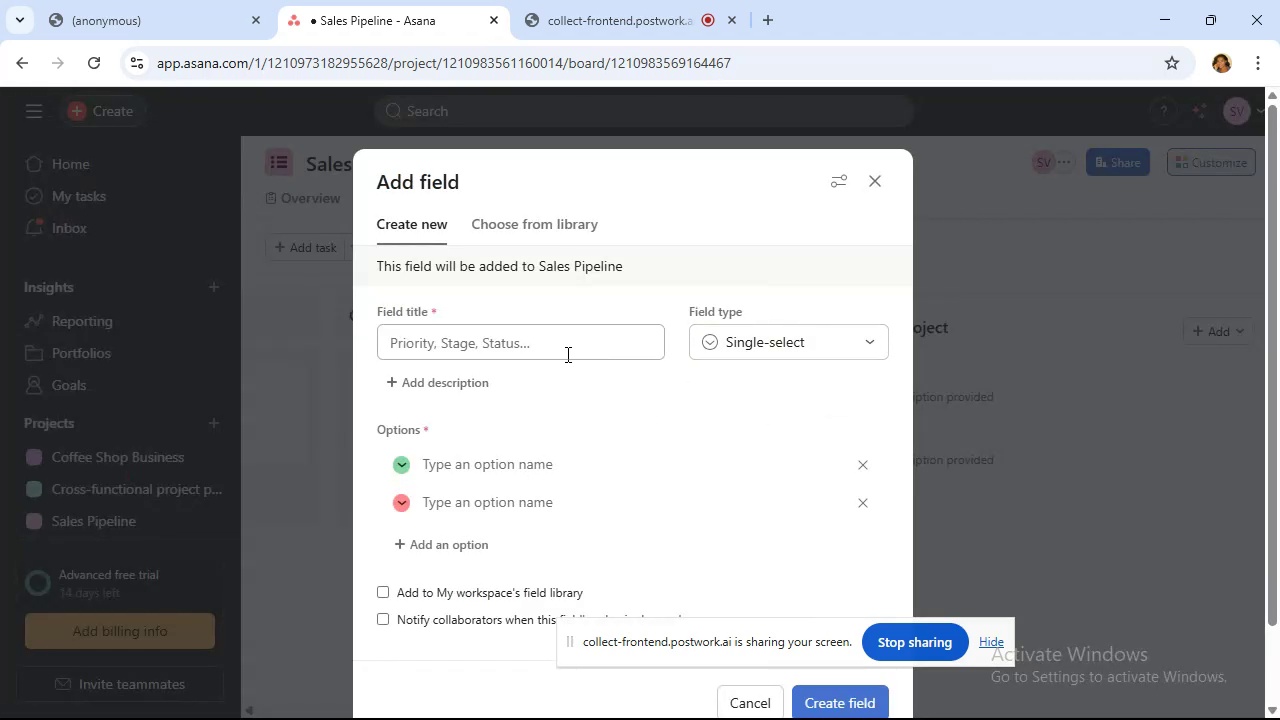 
left_click([566, 354])
 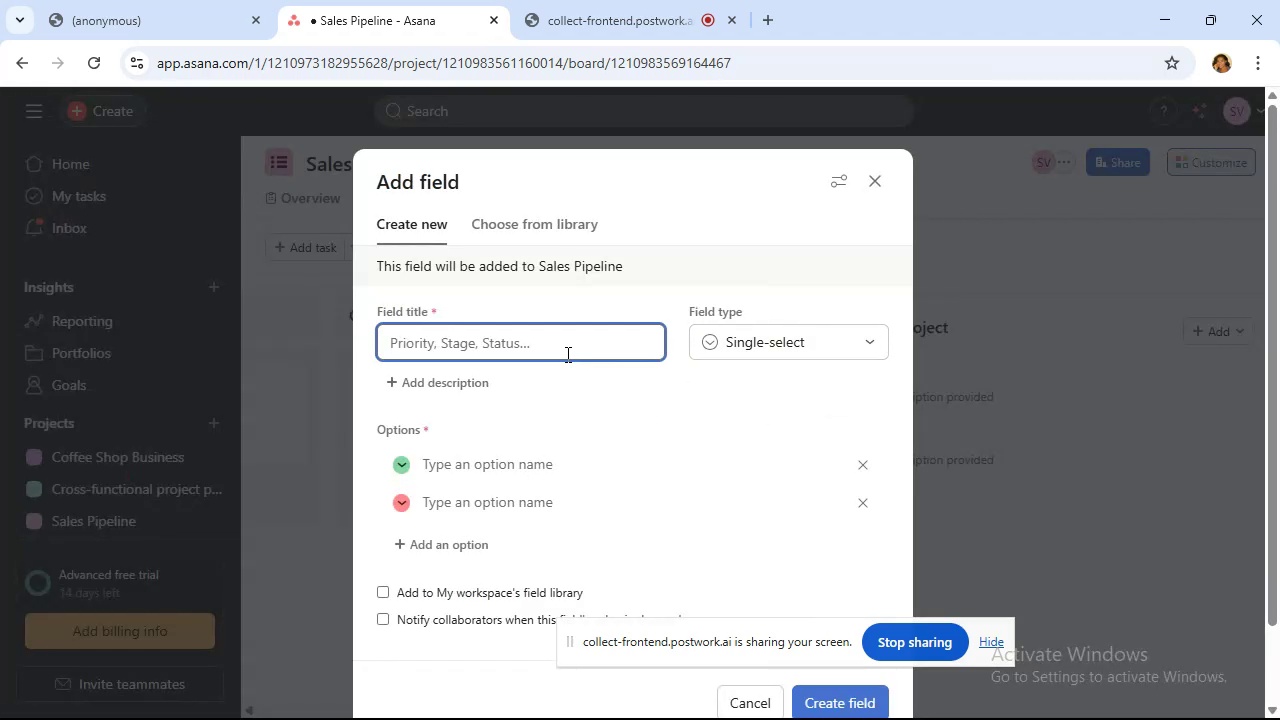 
hold_key(key=ShiftLeft, duration=0.4)
 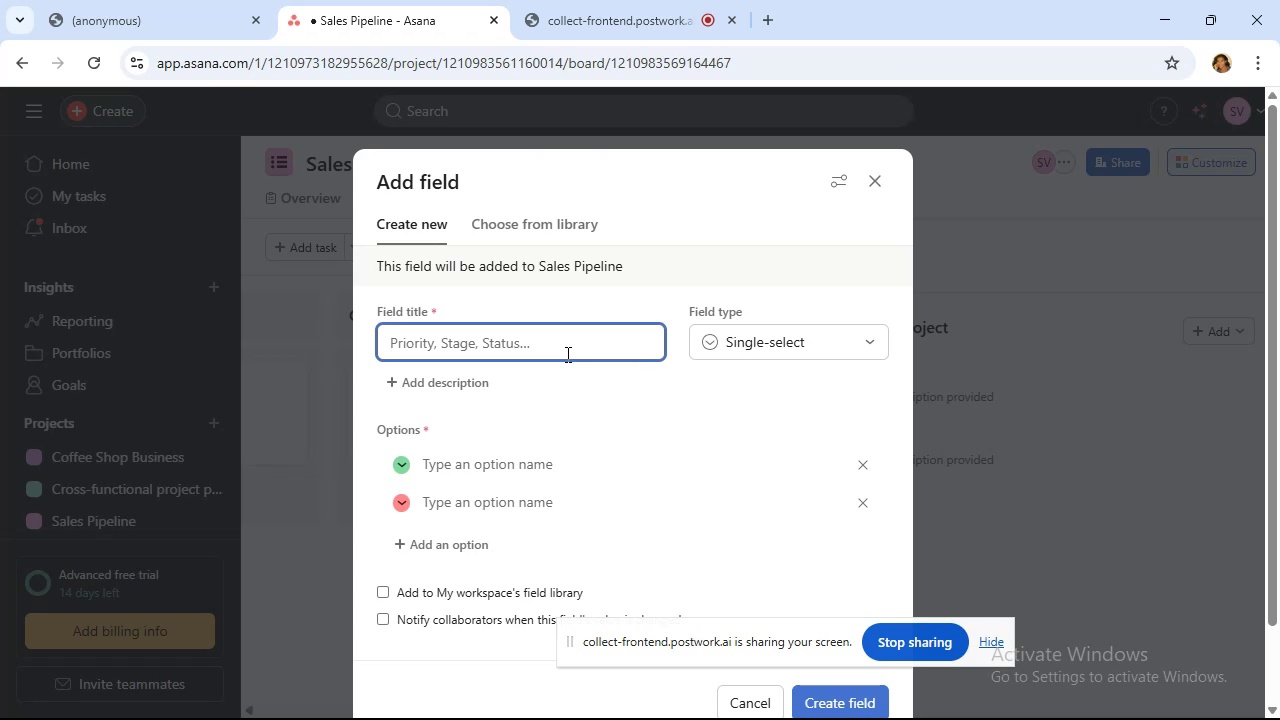 
type(Value)
 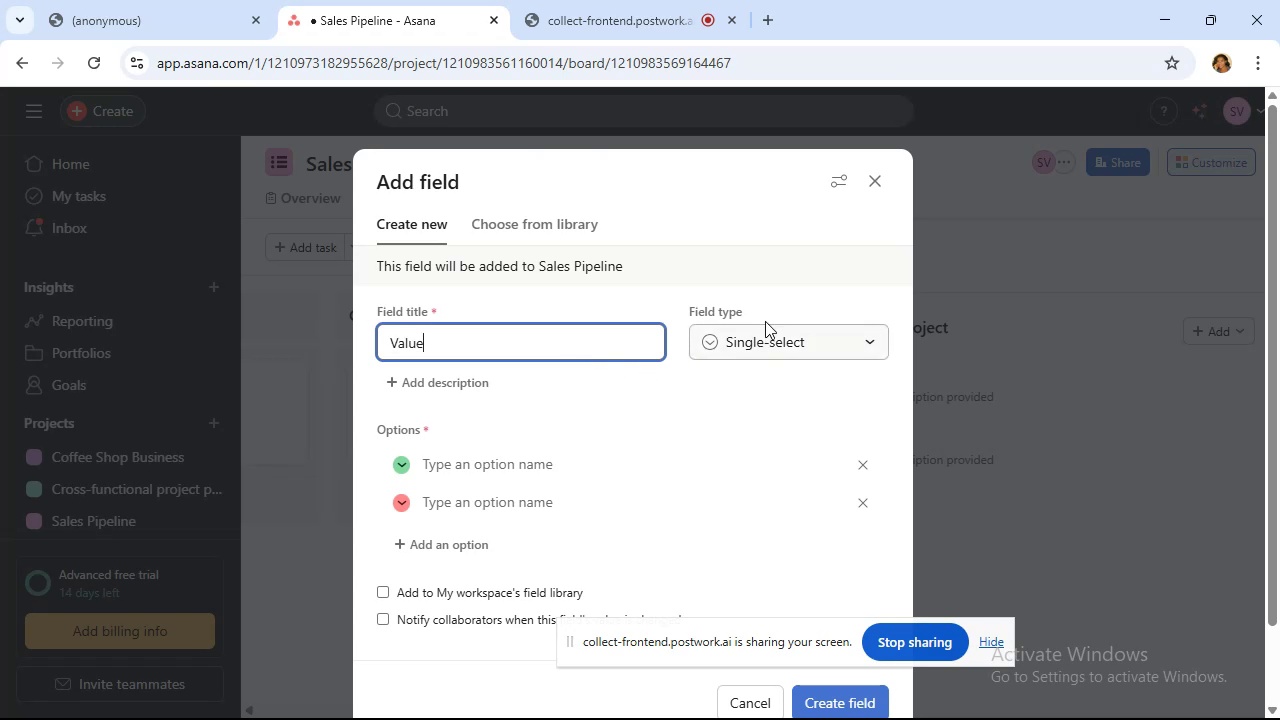 
left_click([766, 334])
 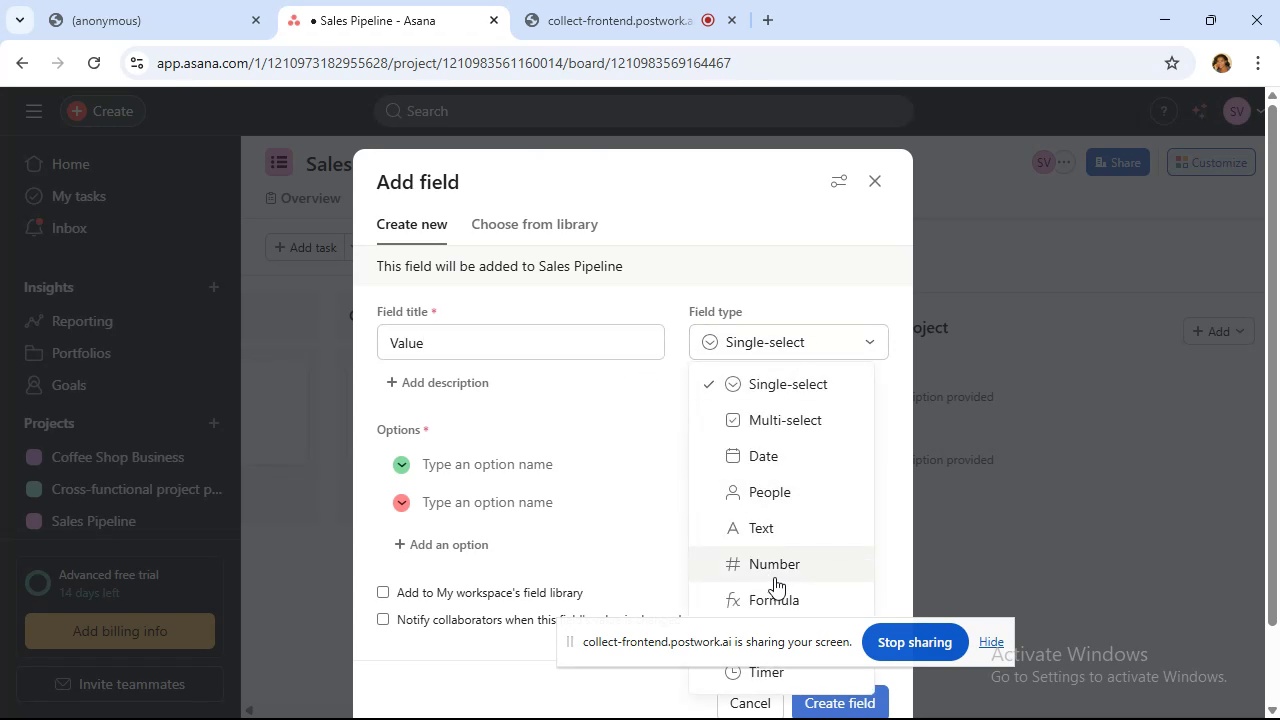 
left_click([774, 572])
 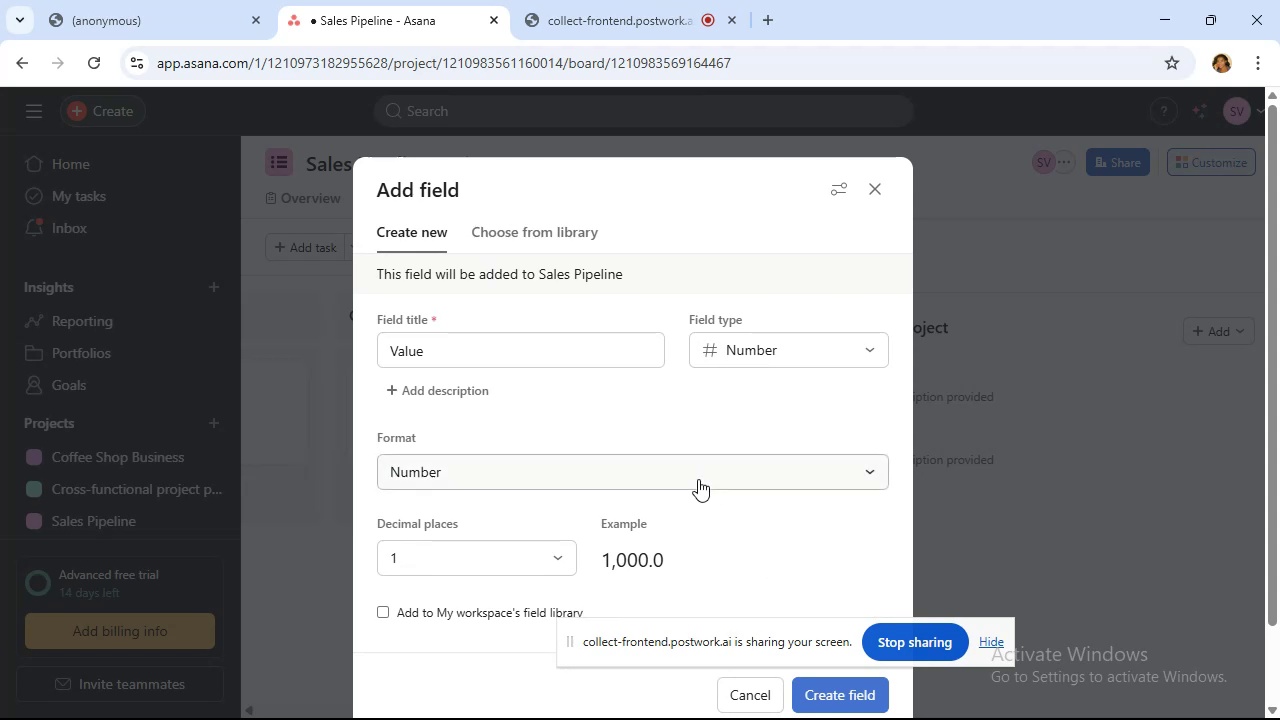 
left_click([698, 479])
 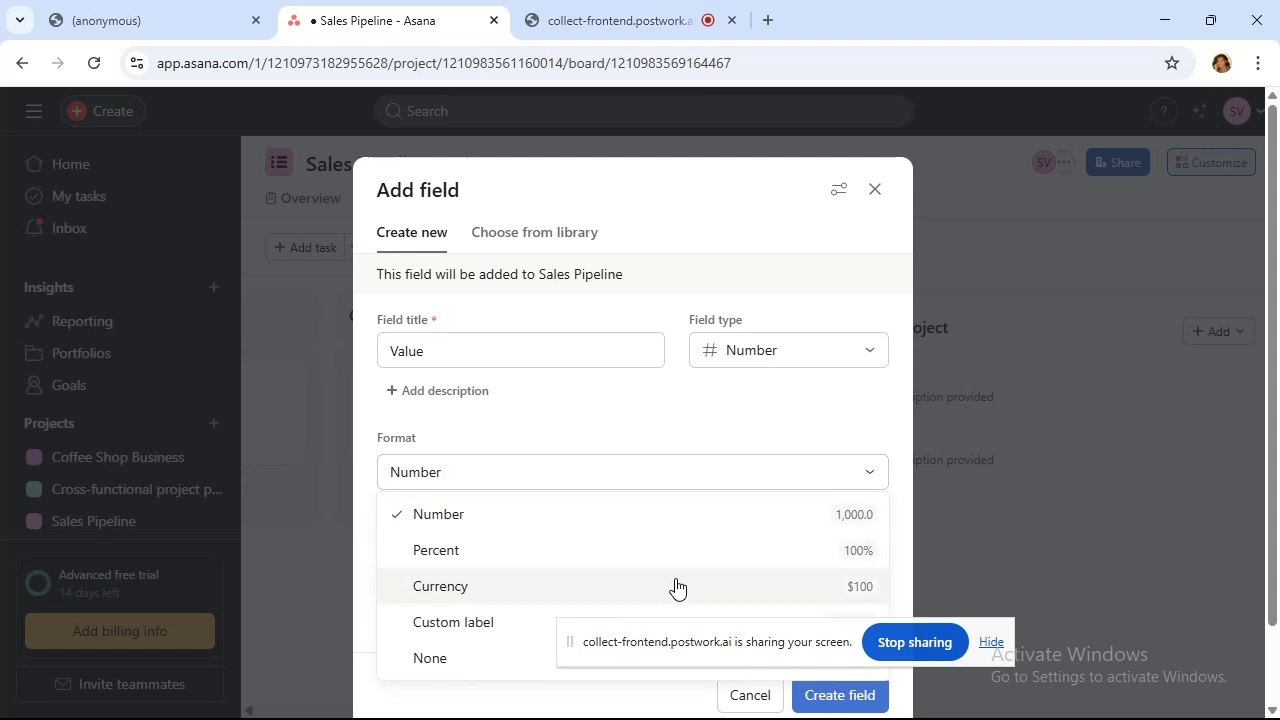 
left_click([675, 578])
 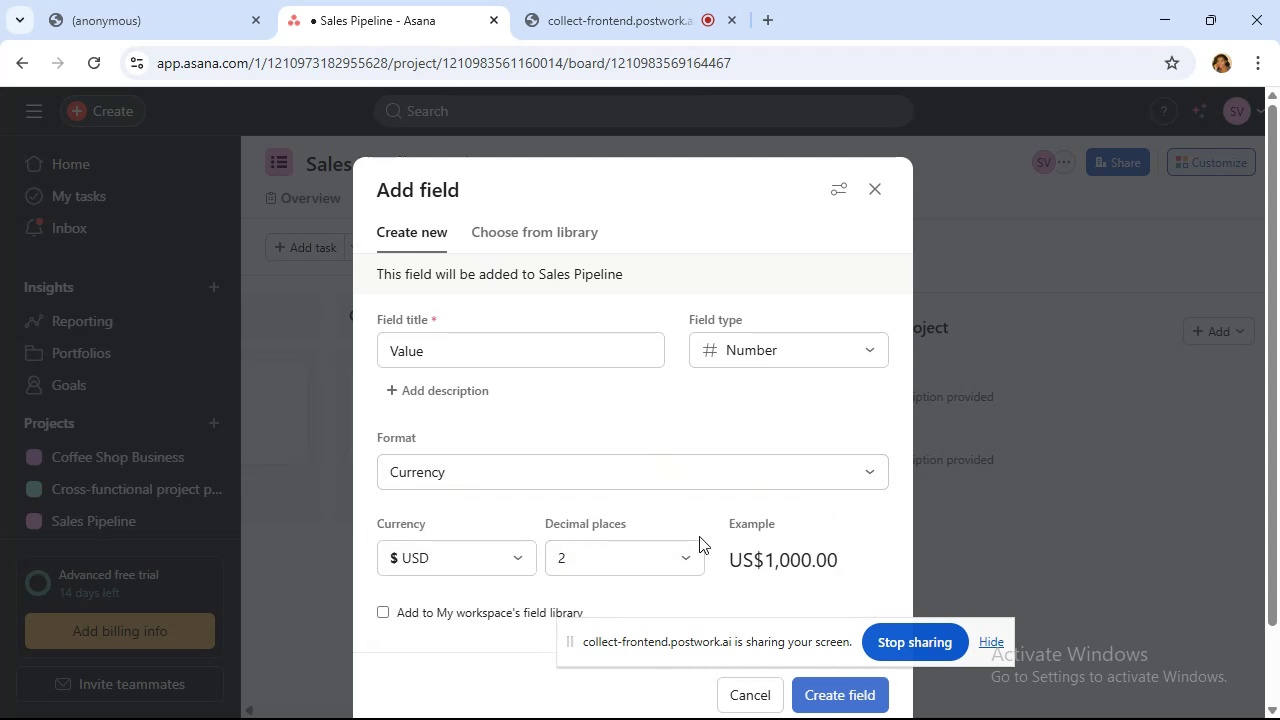 
left_click([675, 562])
 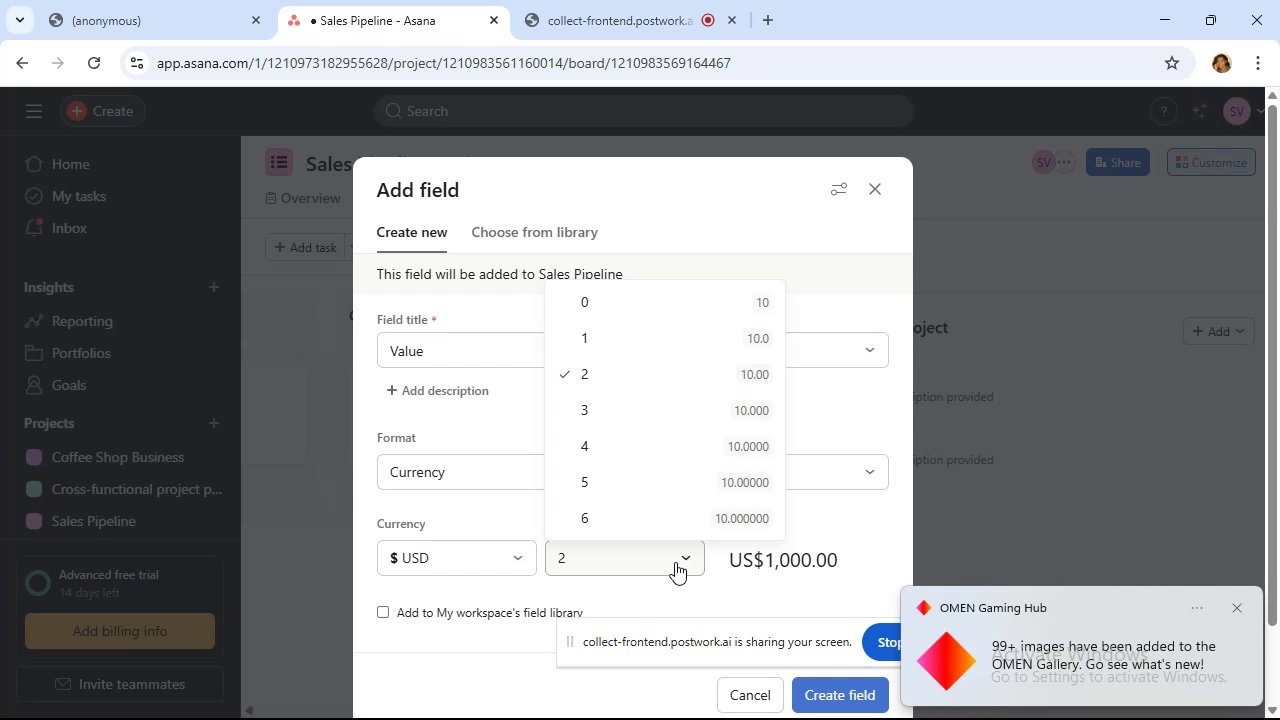 
left_click([675, 562])
 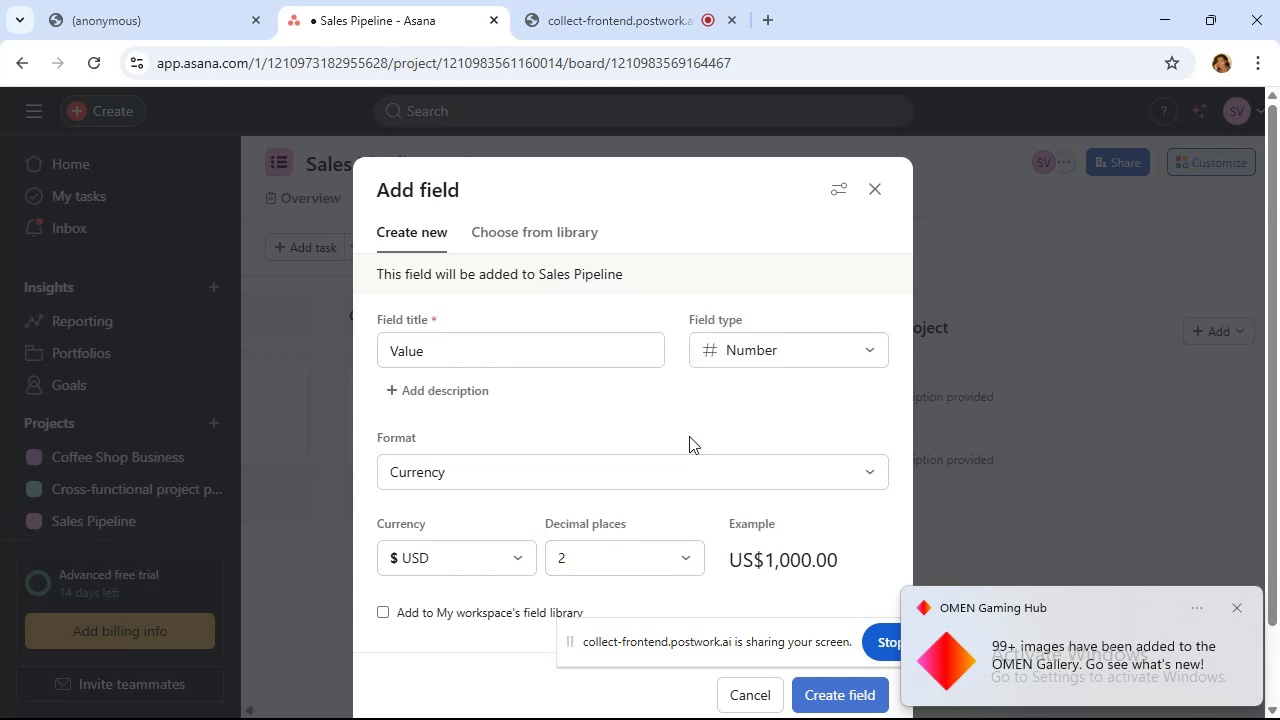 
left_click([689, 436])
 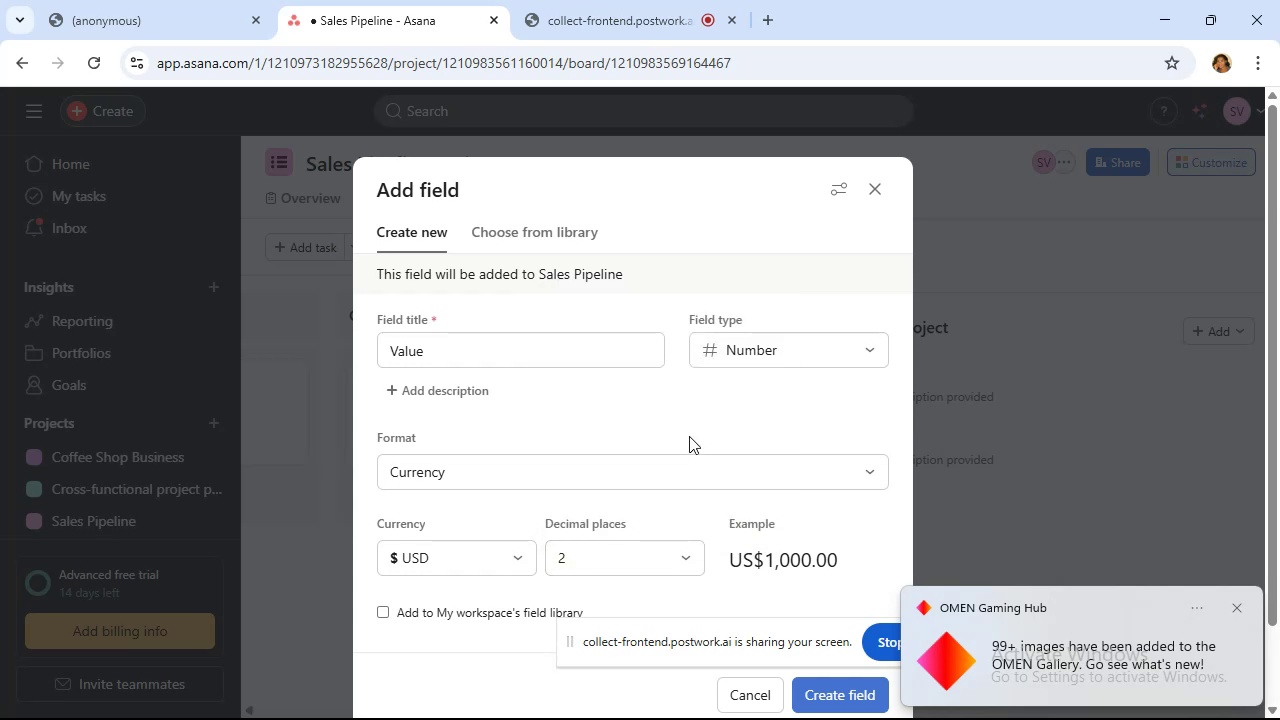 
scroll: coordinate [689, 436], scroll_direction: down, amount: 2.0
 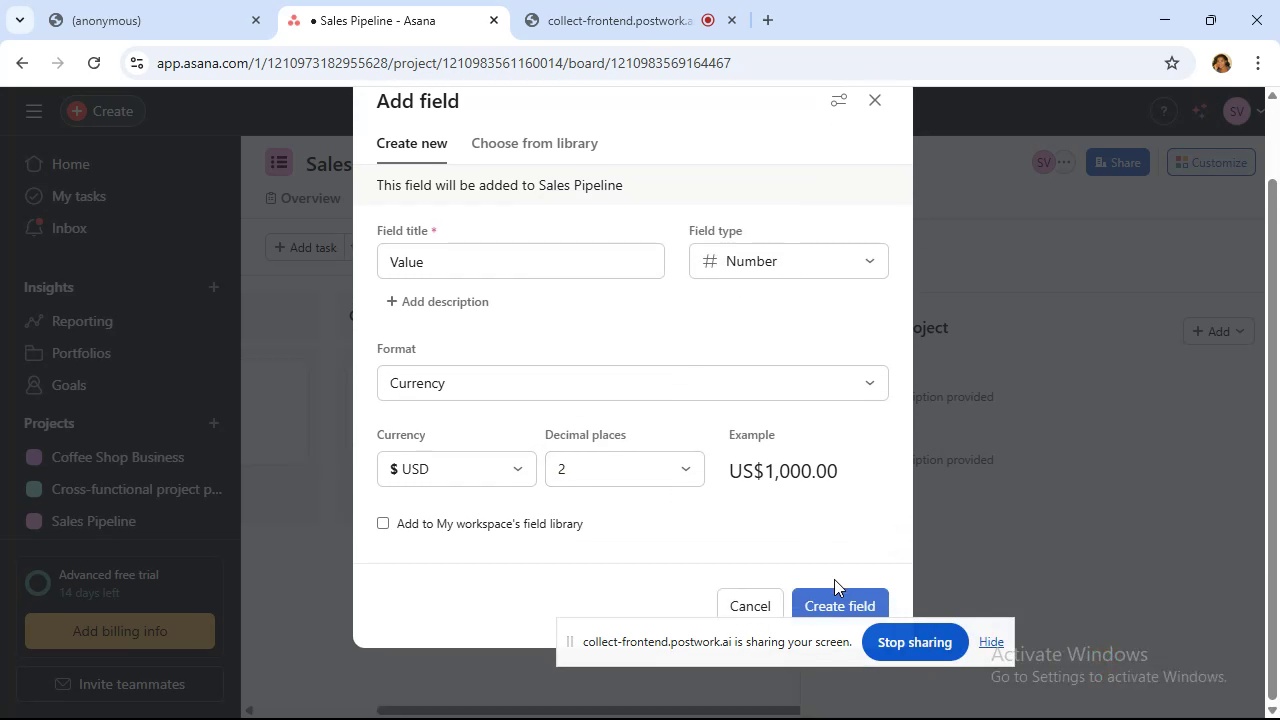 
left_click([840, 592])
 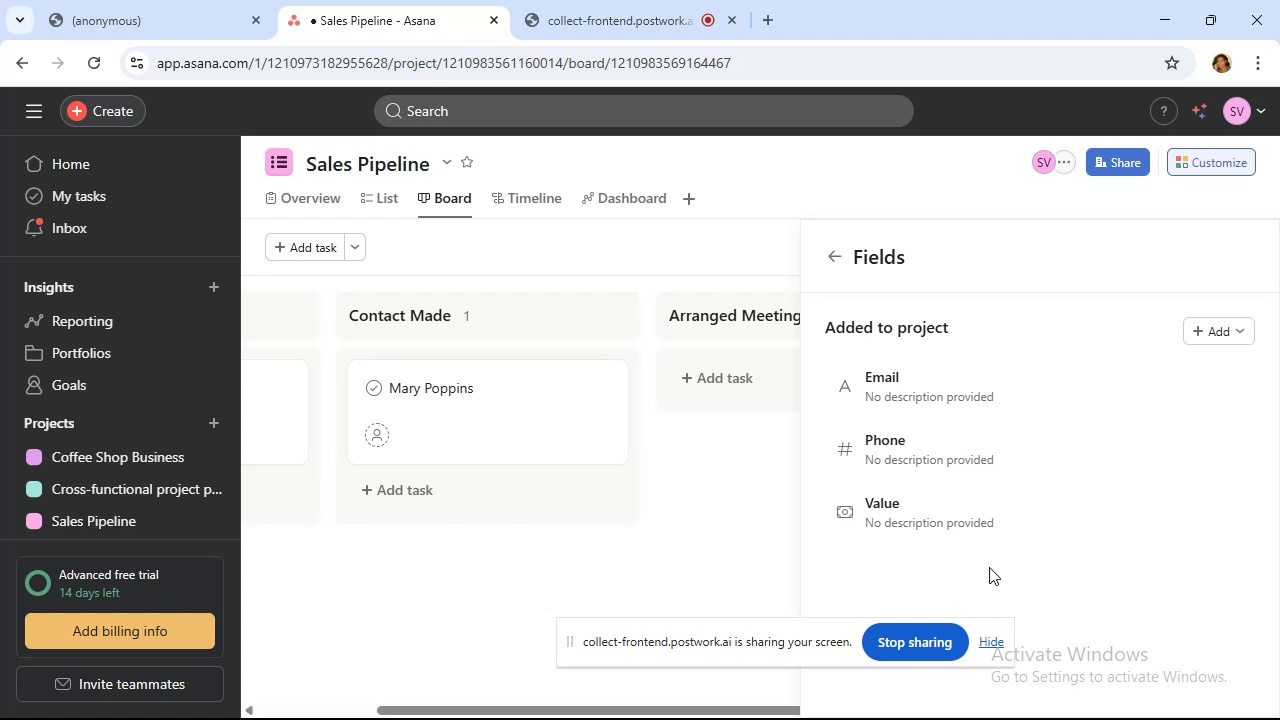 
wait(20.84)
 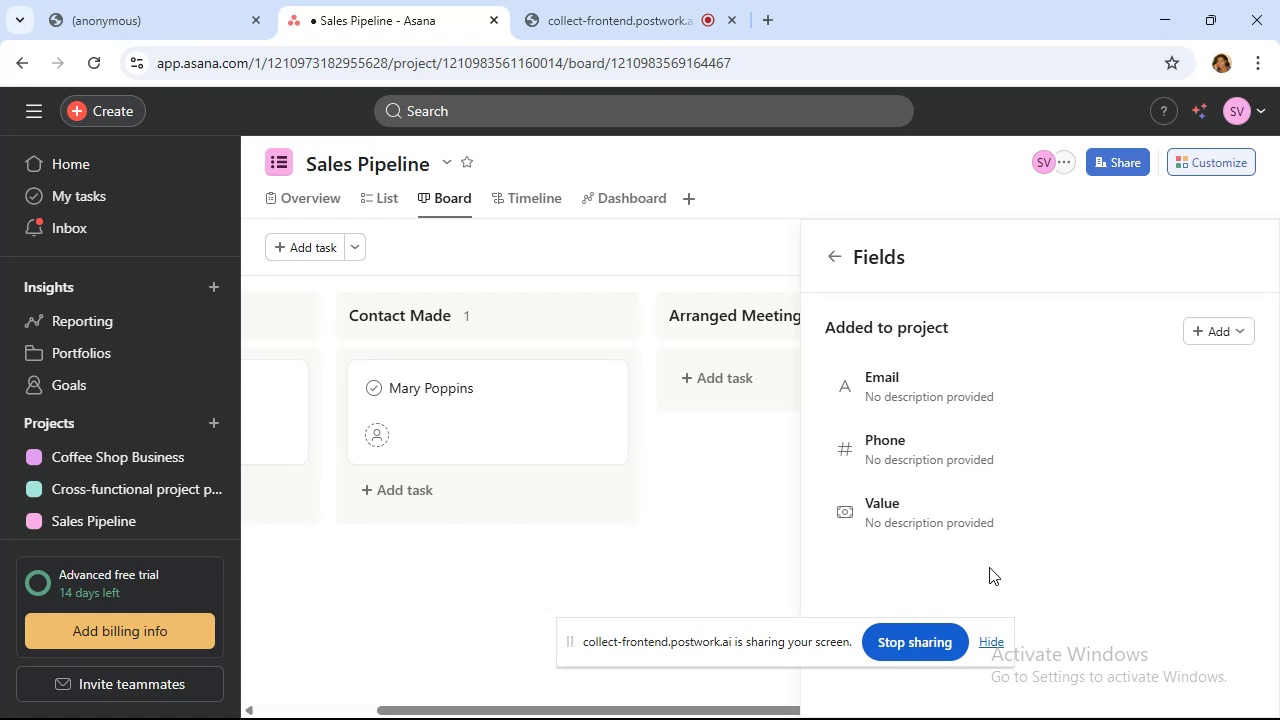 
left_click([1228, 333])
 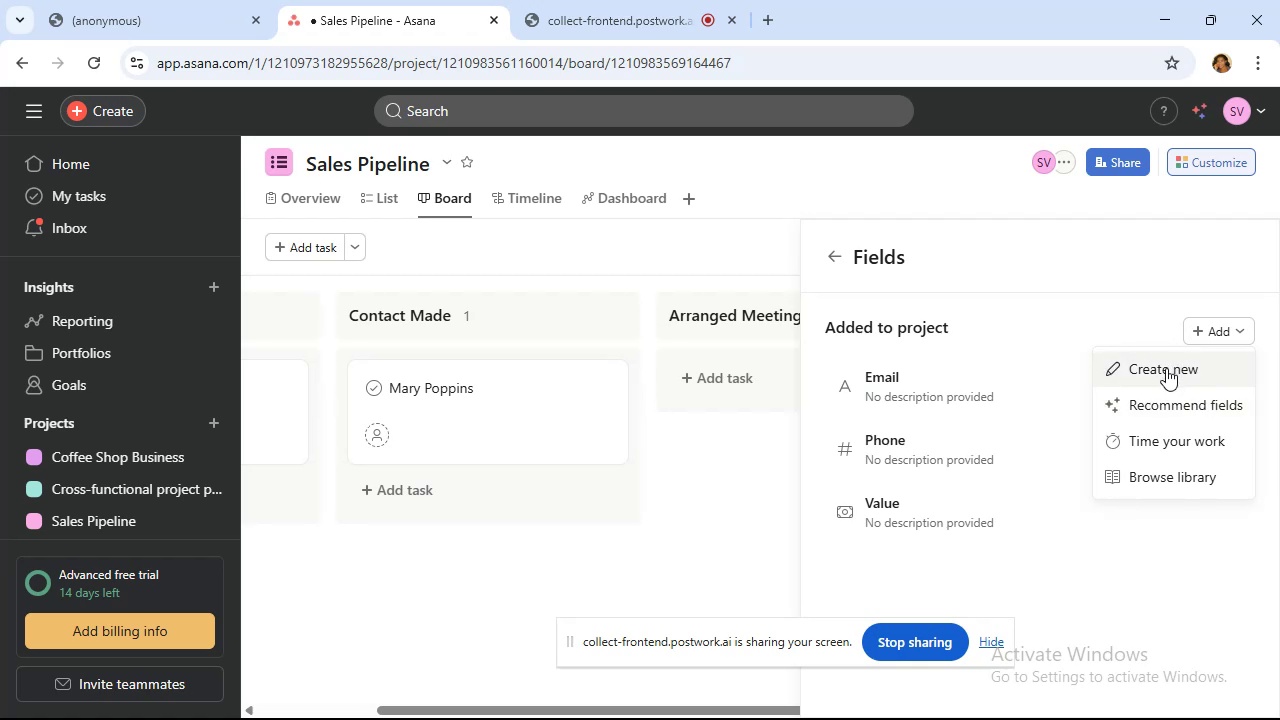 
wait(6.07)
 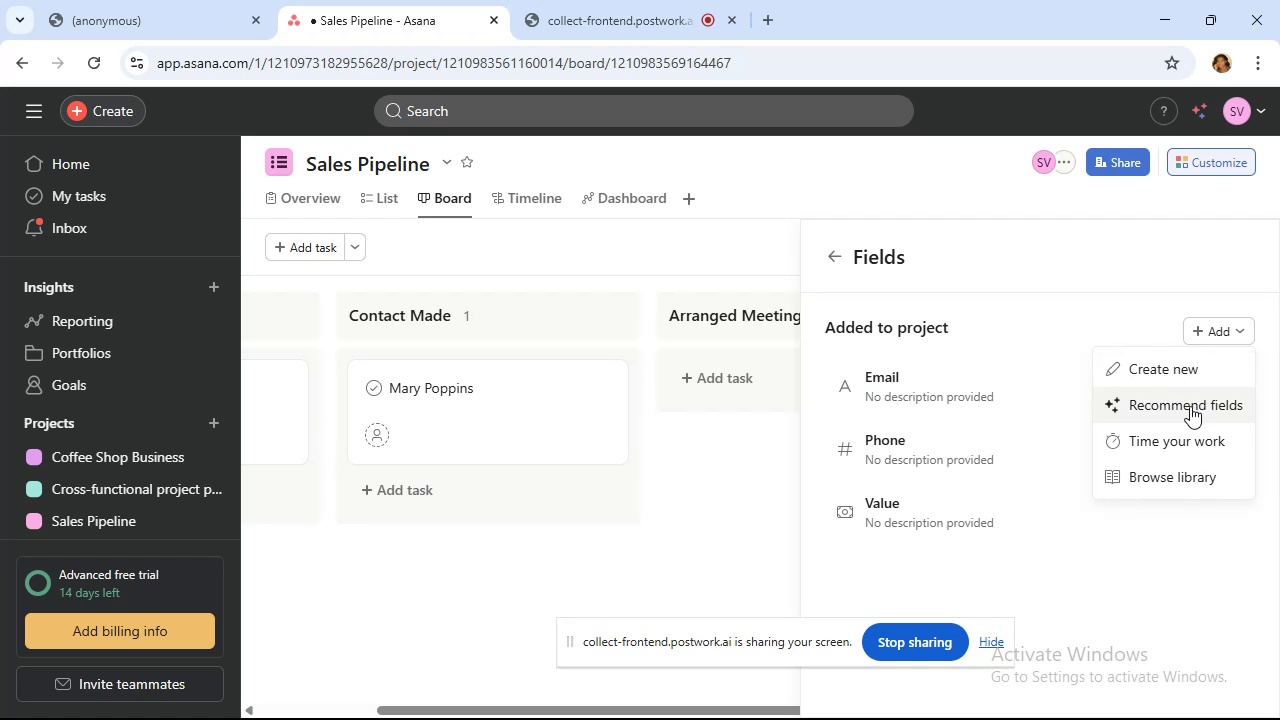 
left_click([830, 251])
 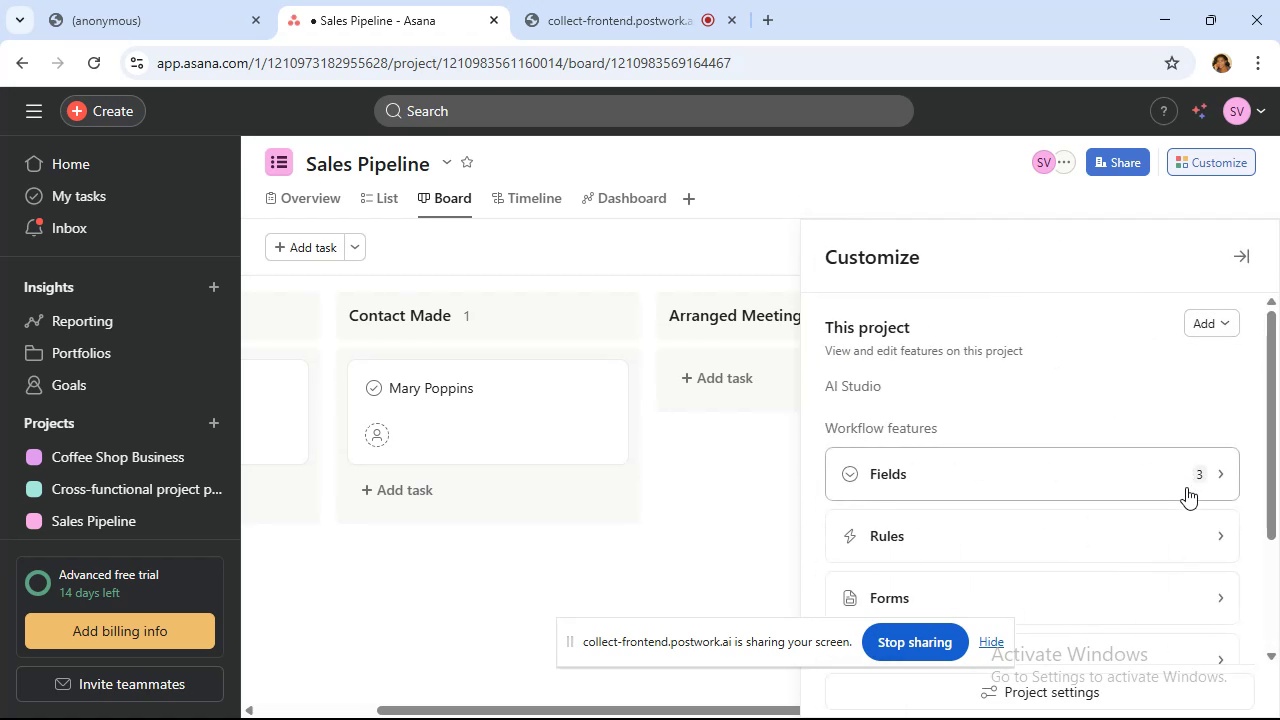 
left_click([1148, 473])
 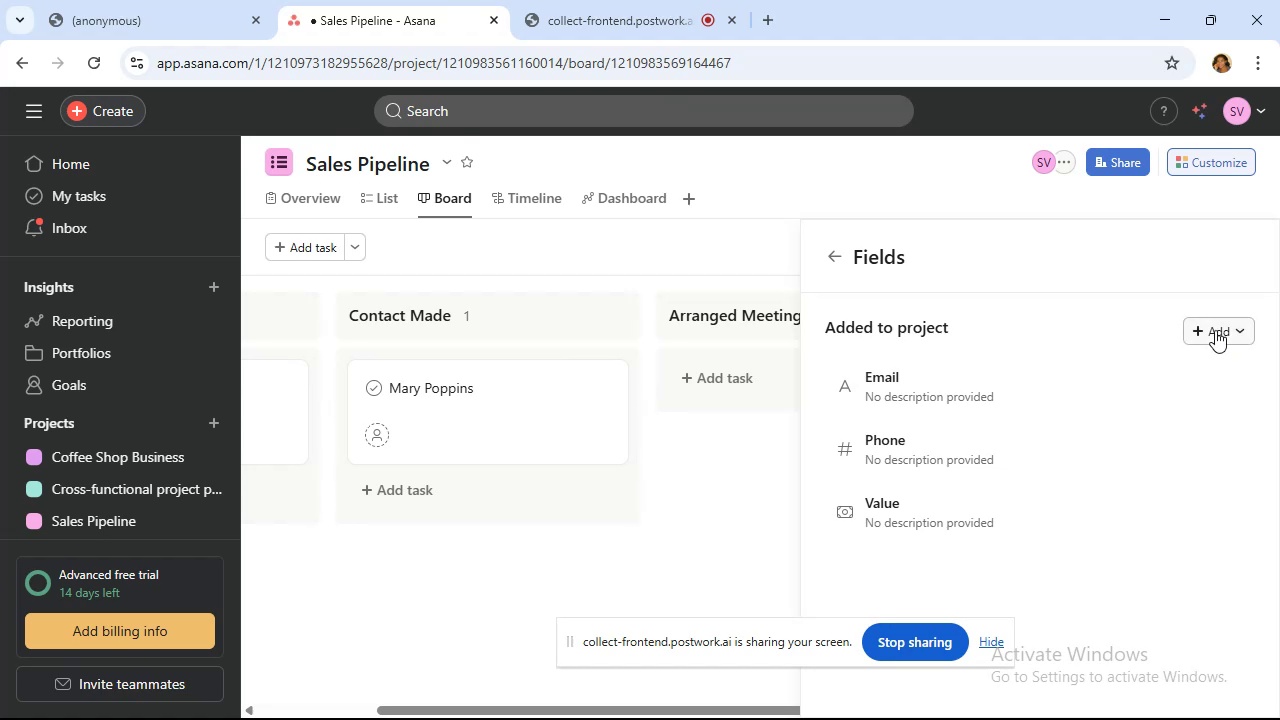 
left_click([1215, 330])
 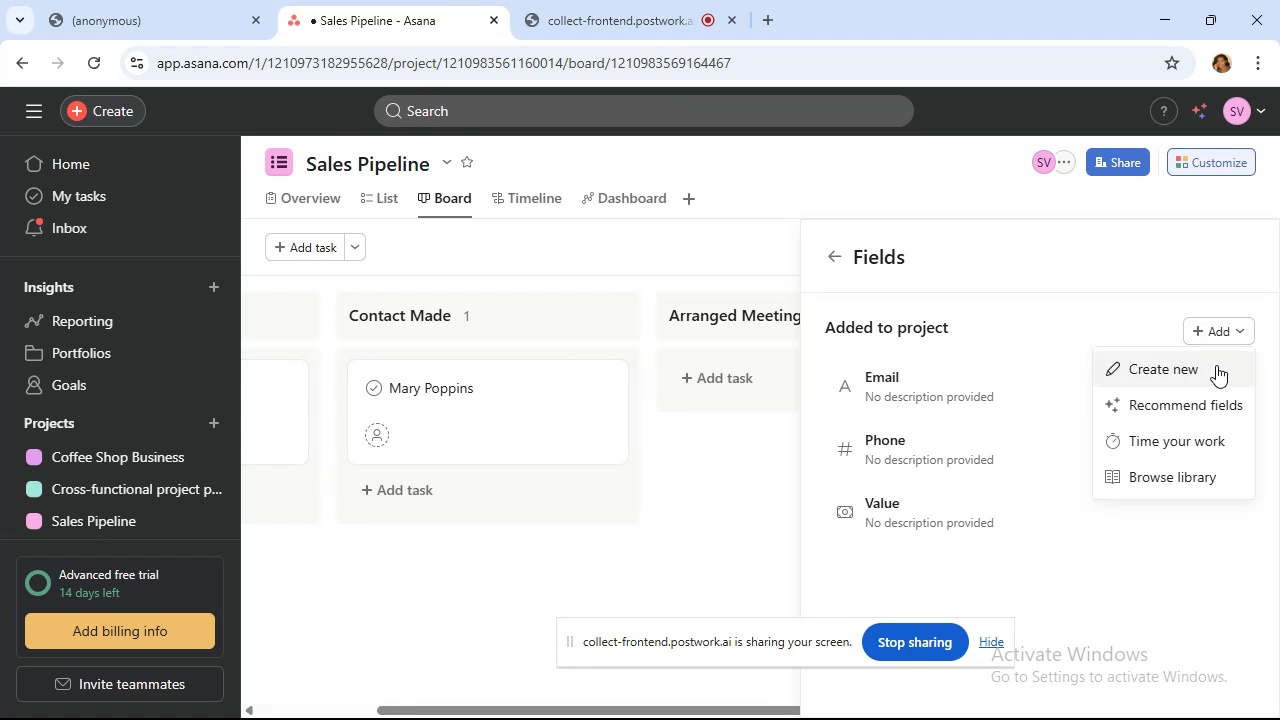 
left_click([1216, 365])
 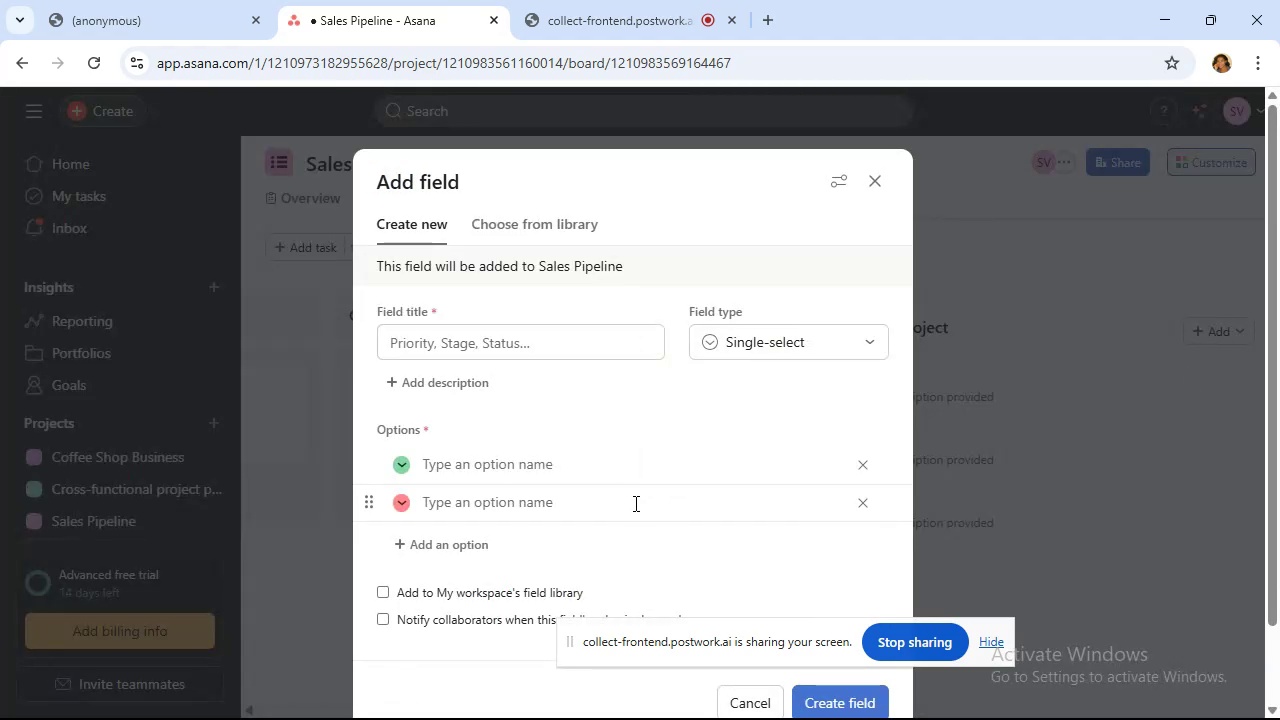 
wait(5.55)
 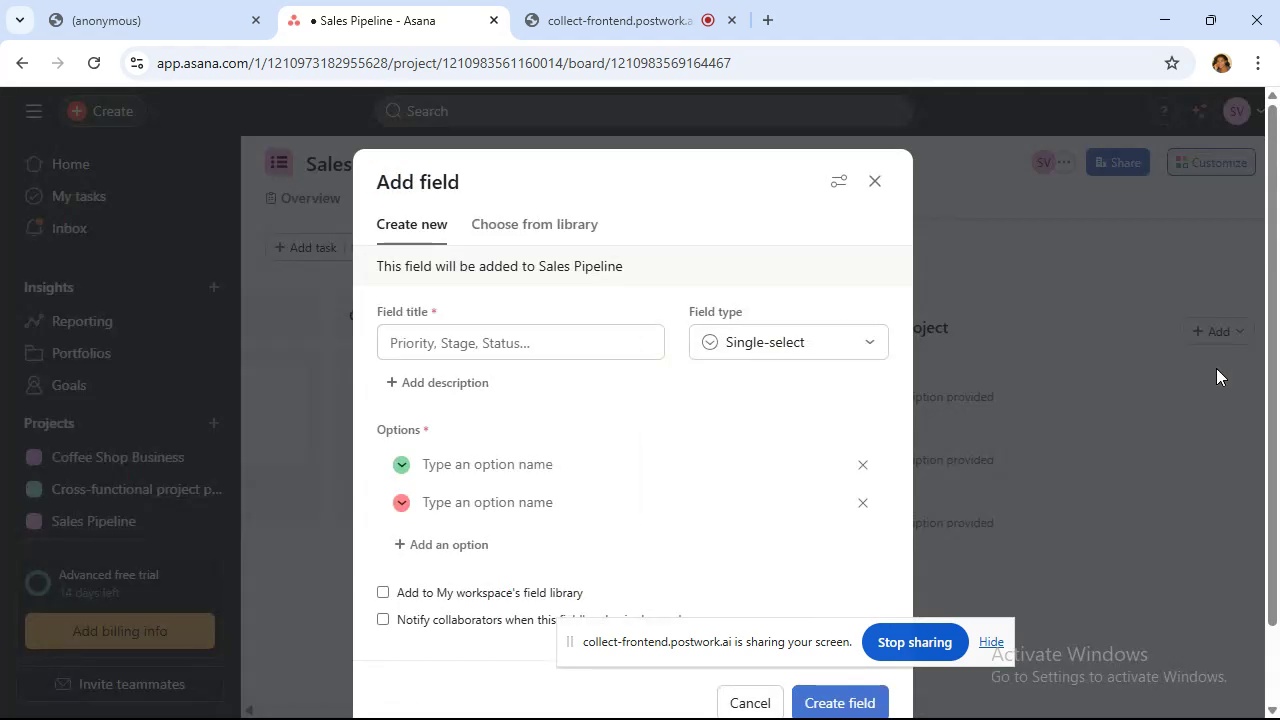 
left_click([749, 352])
 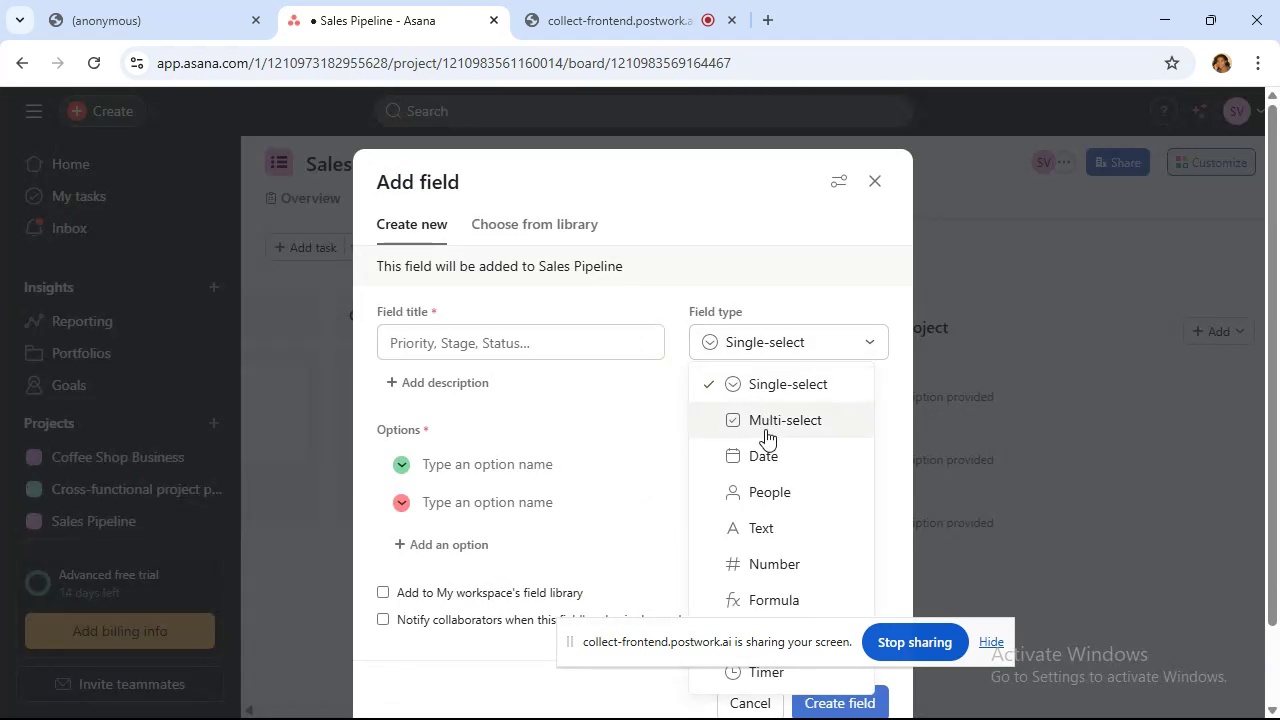 
left_click([765, 429])
 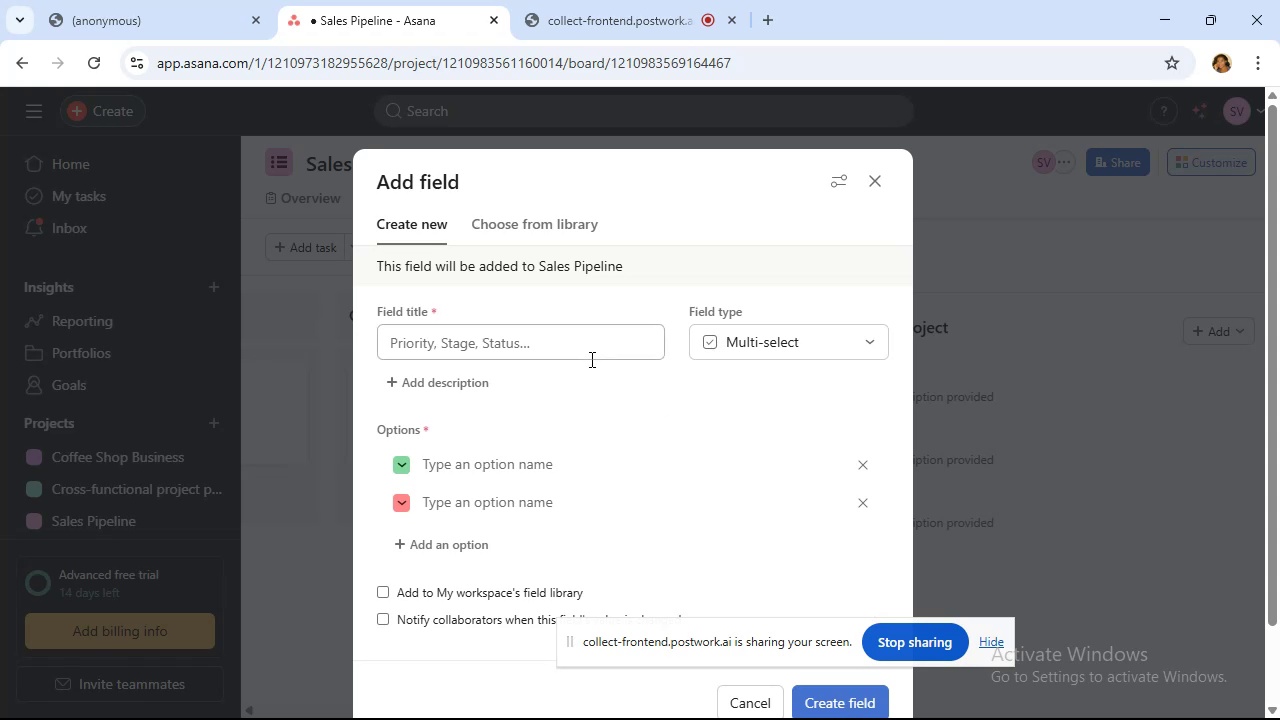 
wait(15.07)
 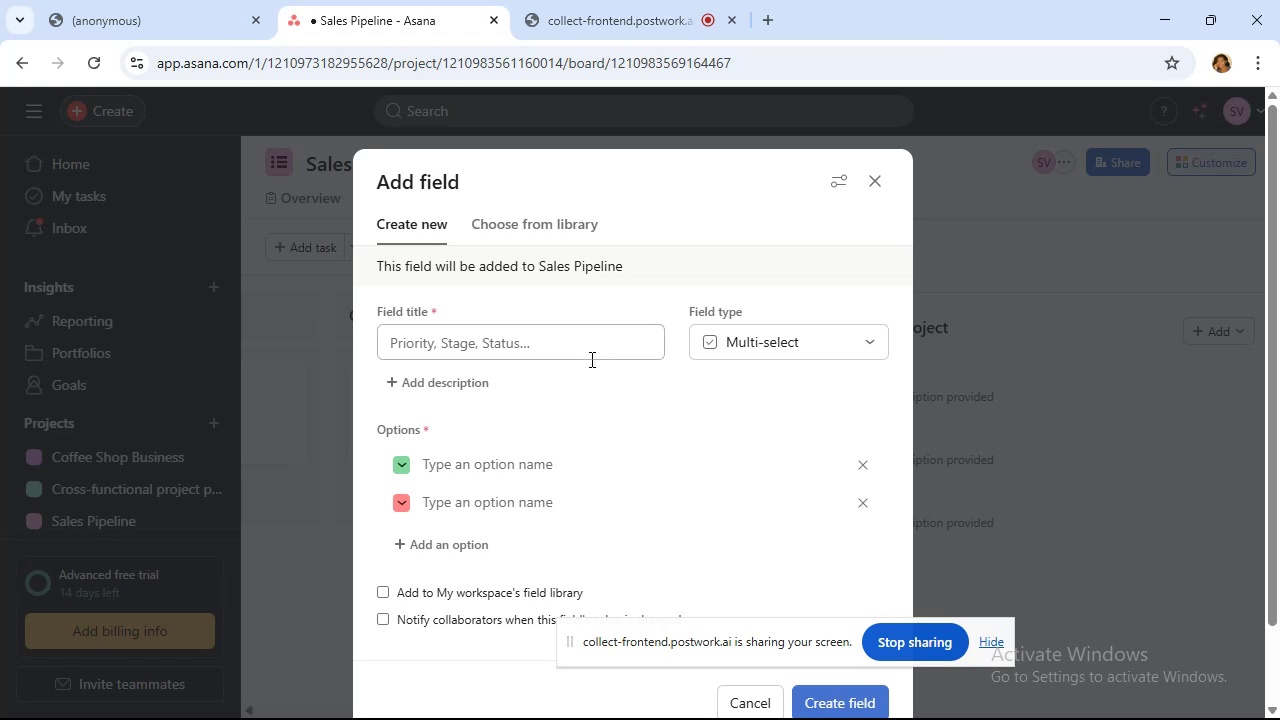 
left_click([592, 353])
 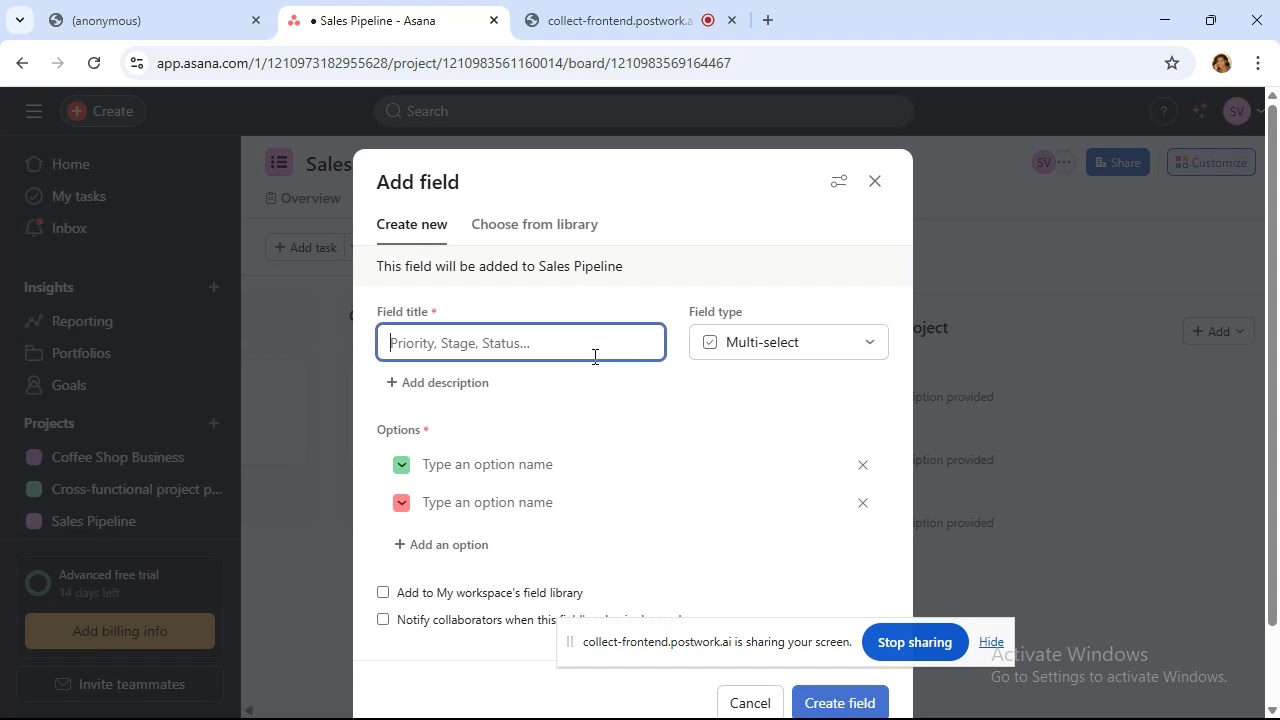 
type(Services)
 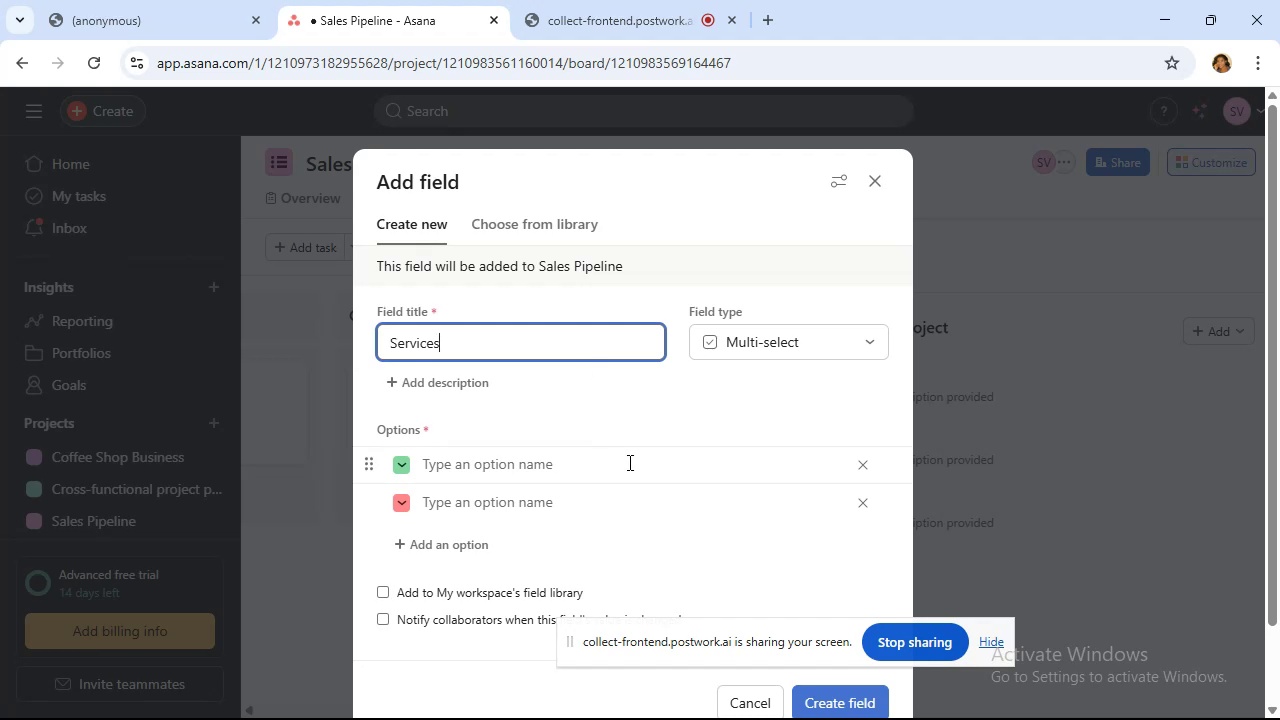 
left_click([610, 463])
 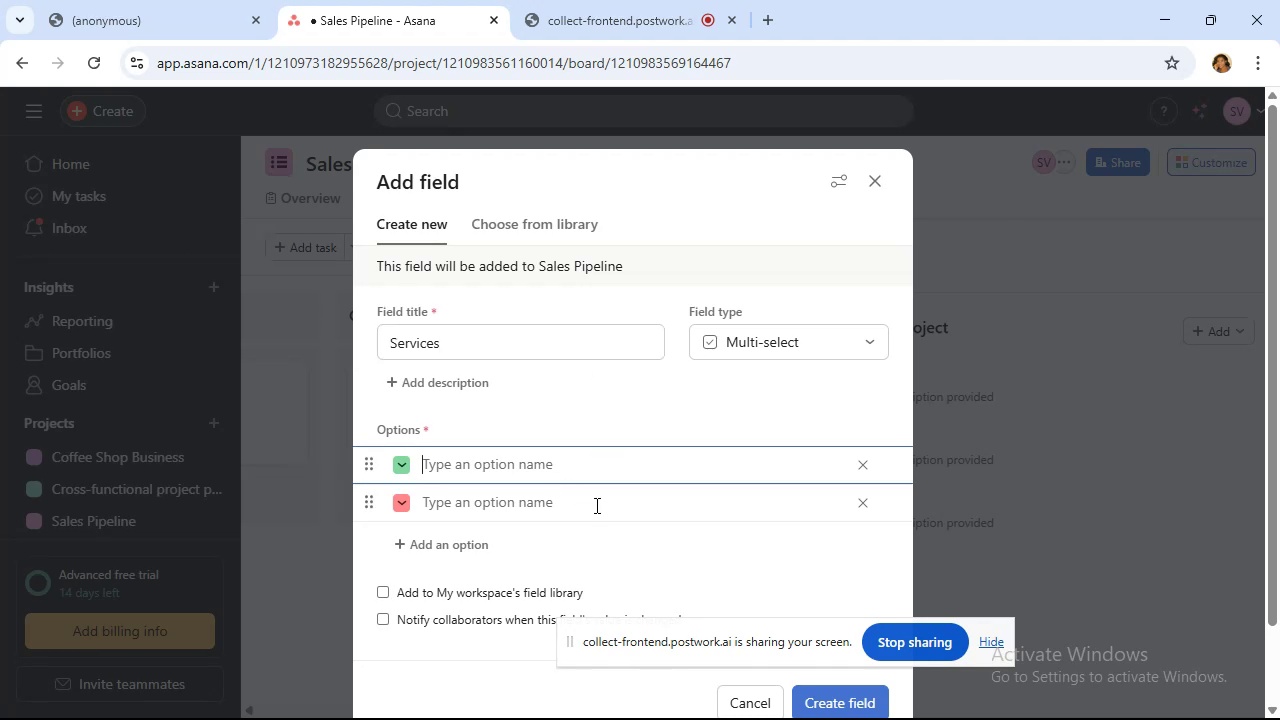 
type(Consulting)
 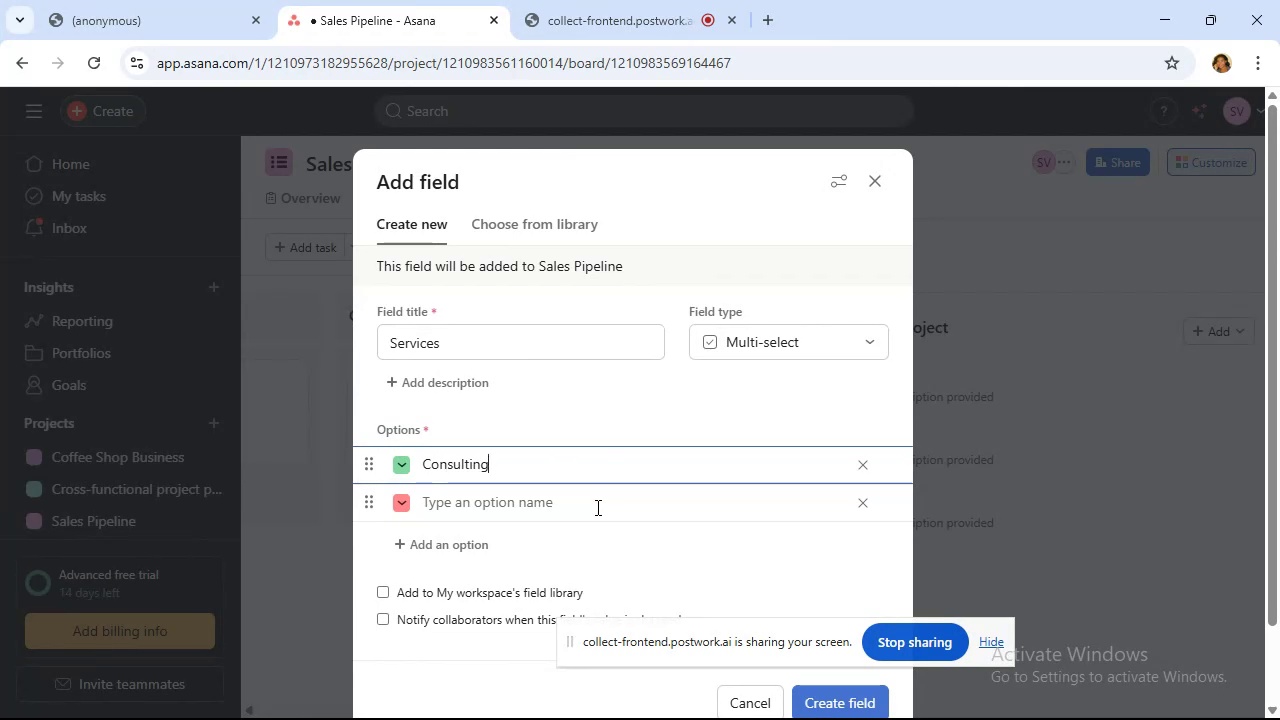 
left_click([596, 507])
 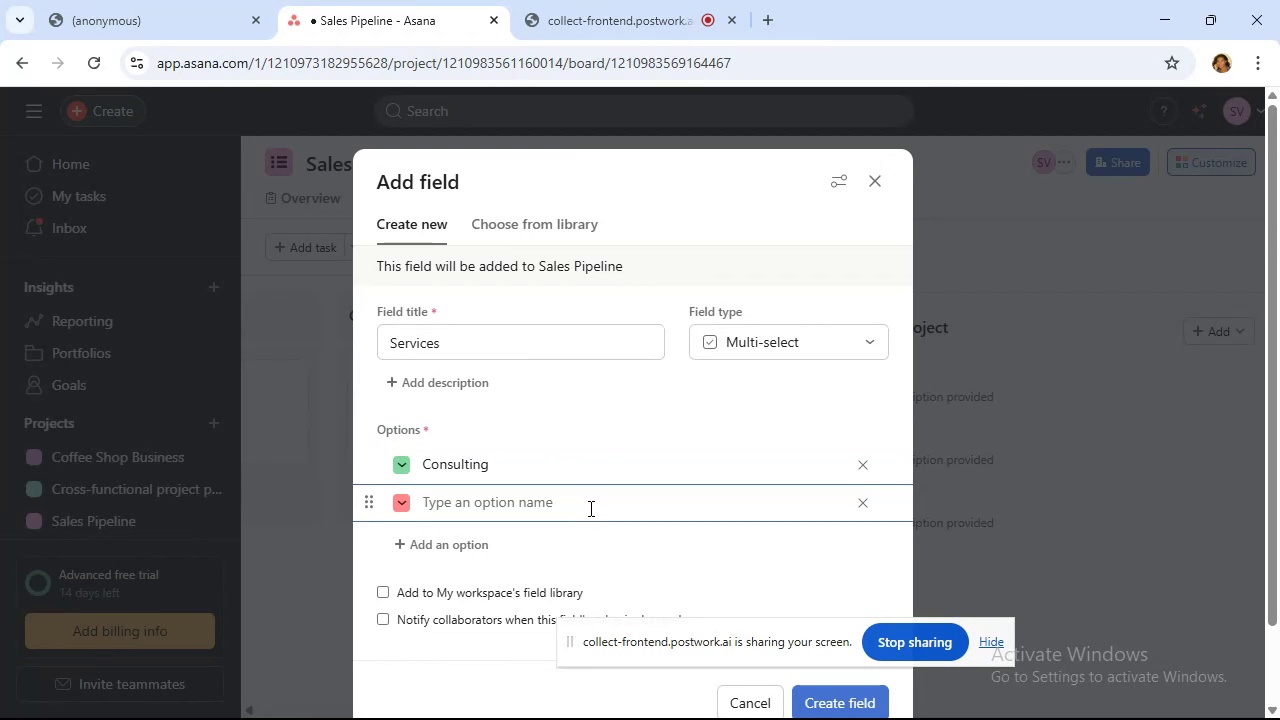 
type(Designing)
 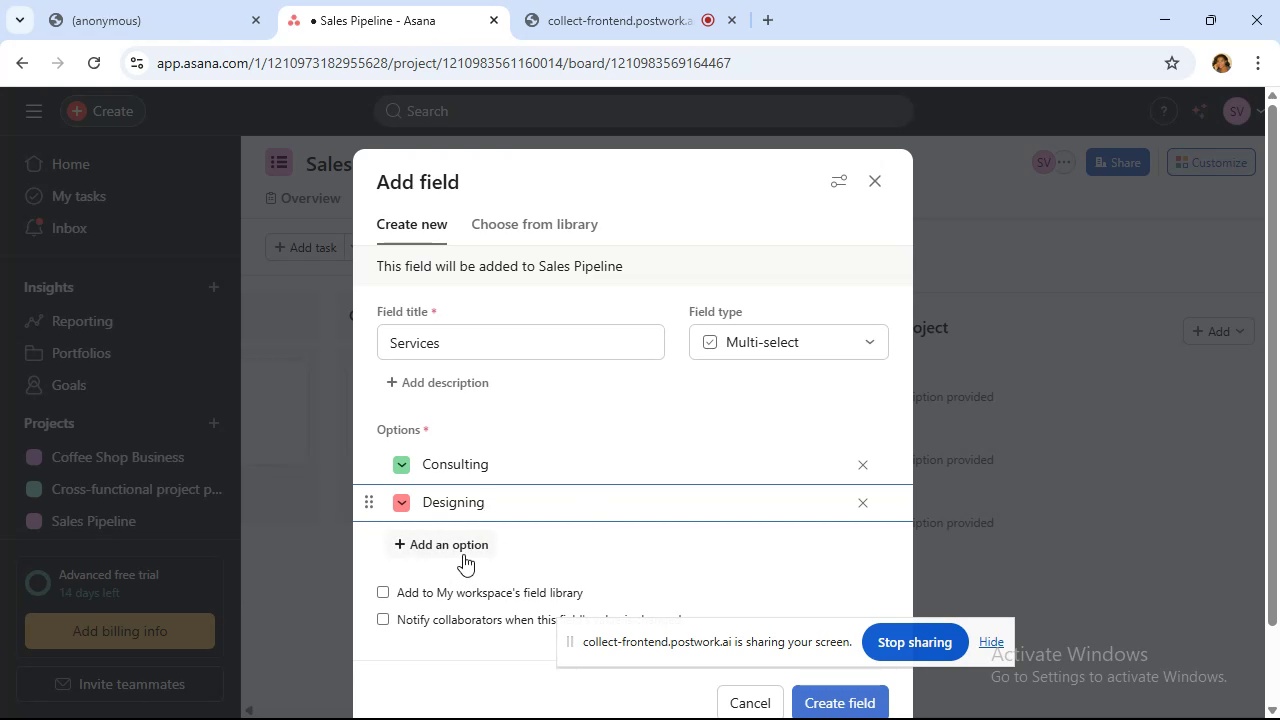 
left_click([463, 554])
 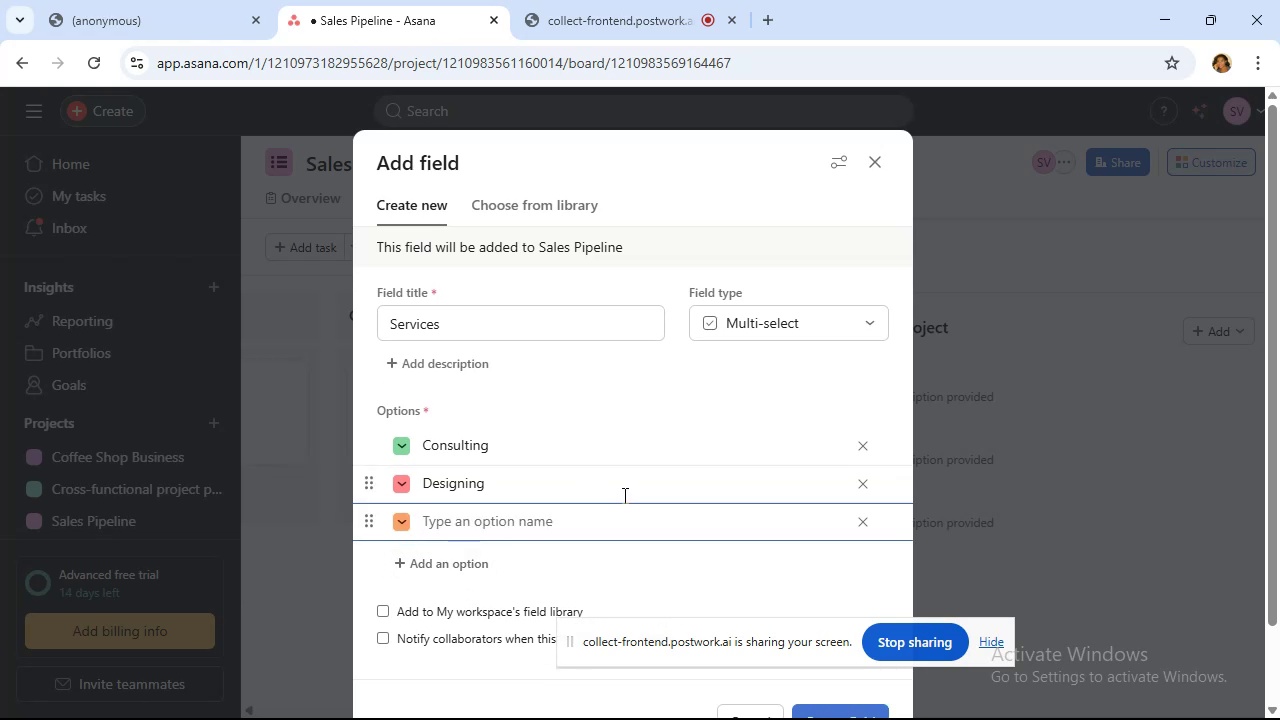 
hold_key(key=ShiftRight, duration=1.51)
 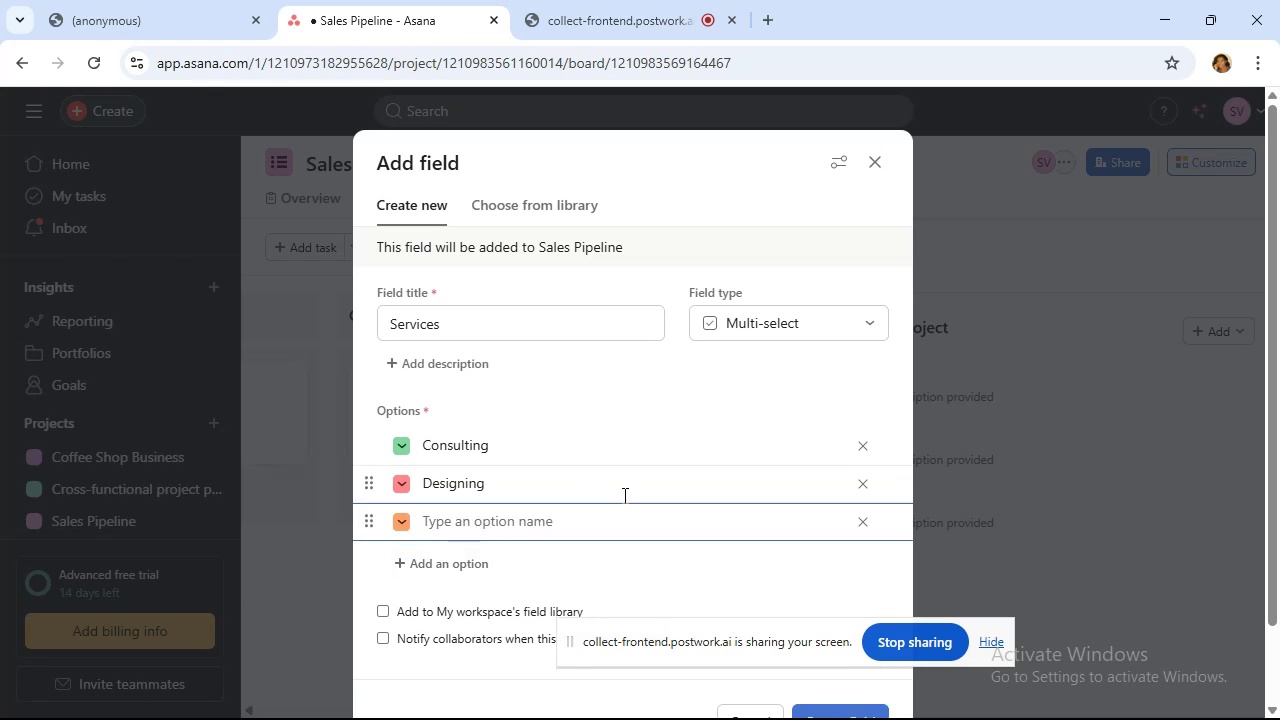 
type(Forecast)
 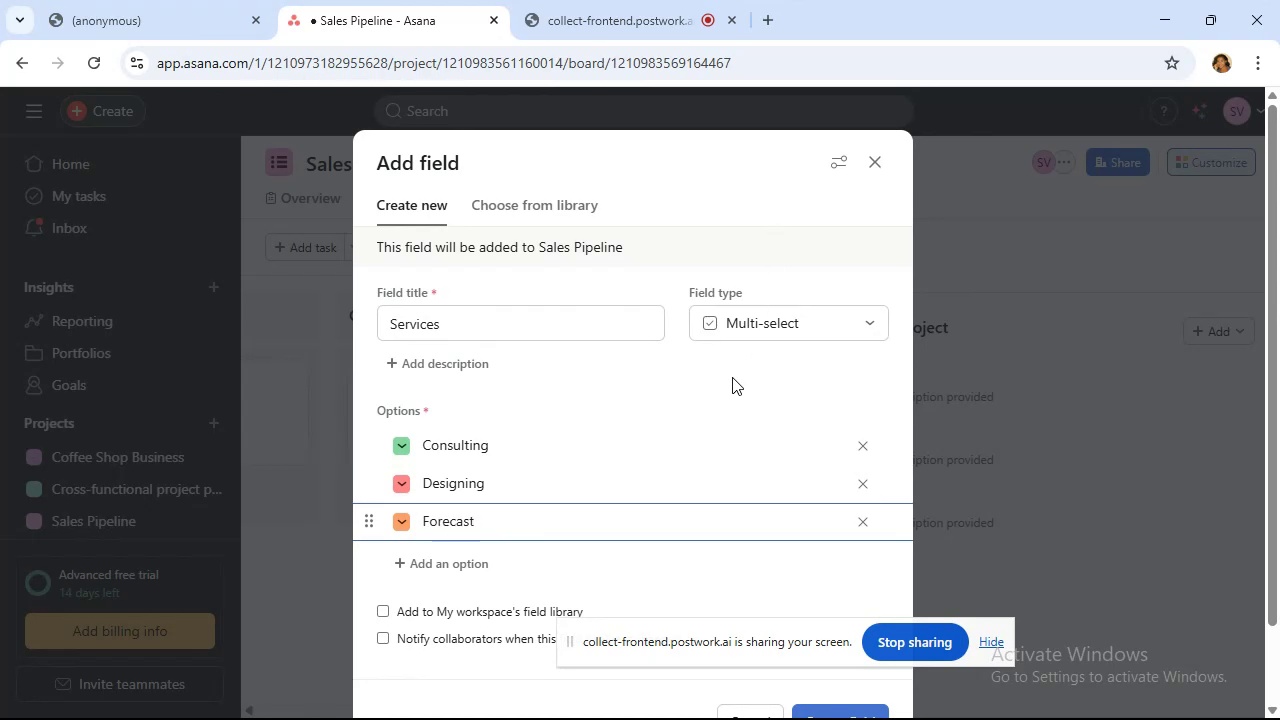 
wait(10.95)
 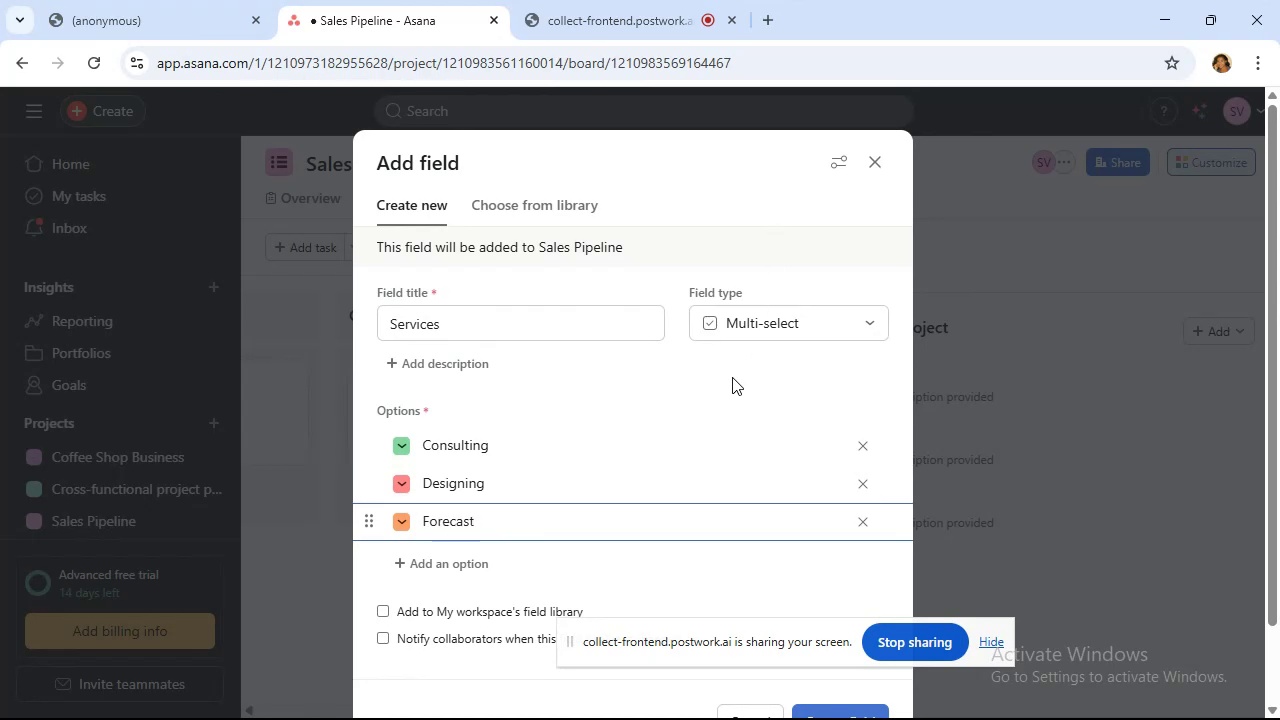 
scroll: coordinate [732, 377], scroll_direction: down, amount: 3.0
 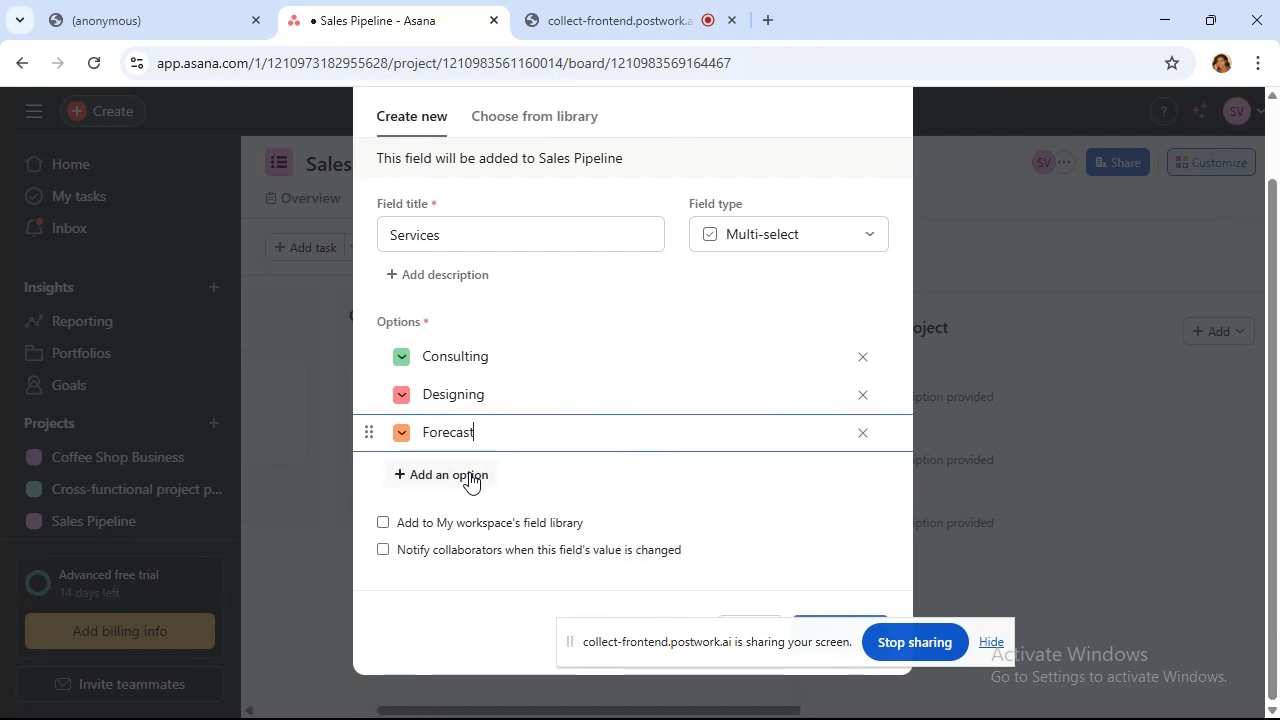 
left_click([469, 472])
 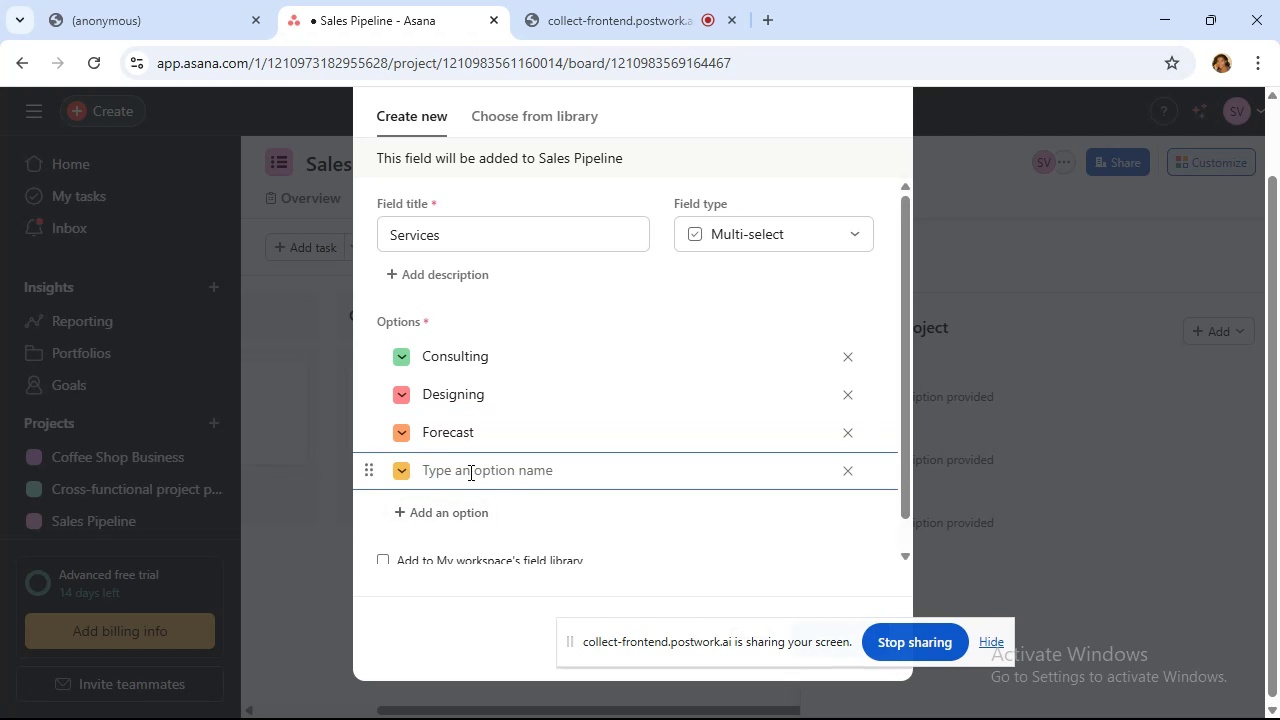 
type(Marketing)
 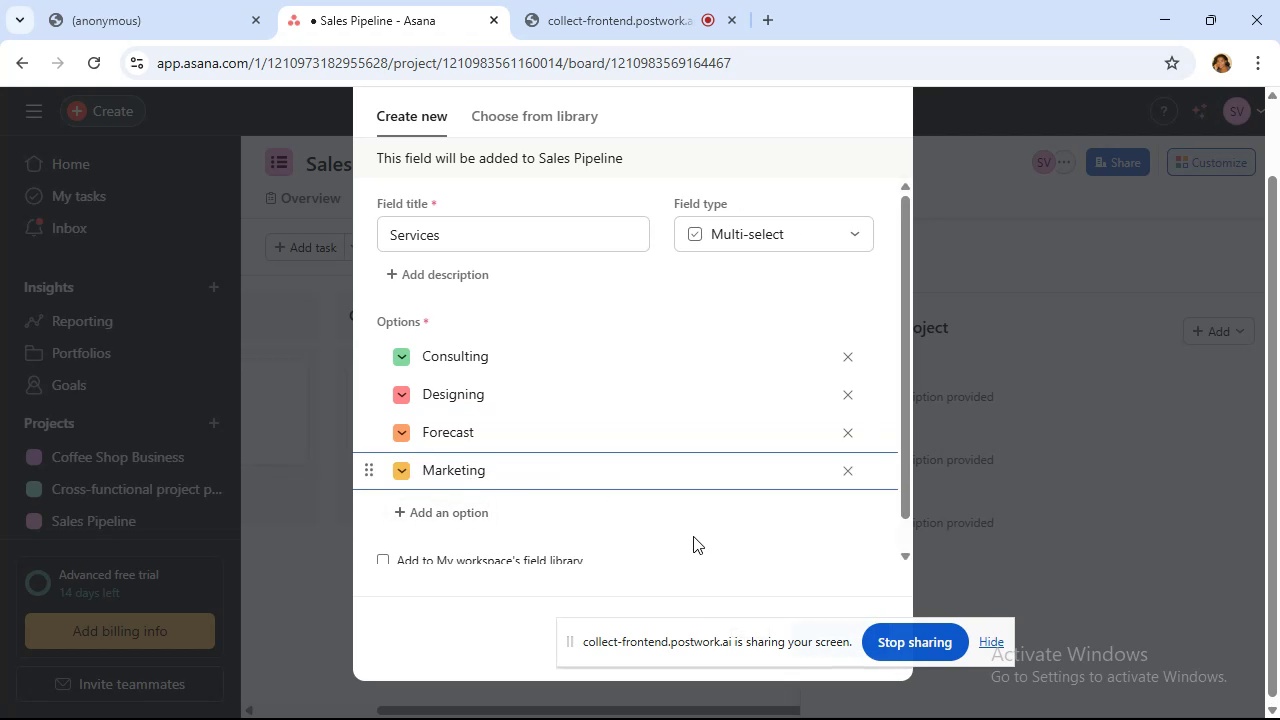 
left_click_drag(start_coordinate=[738, 654], to_coordinate=[961, 613])
 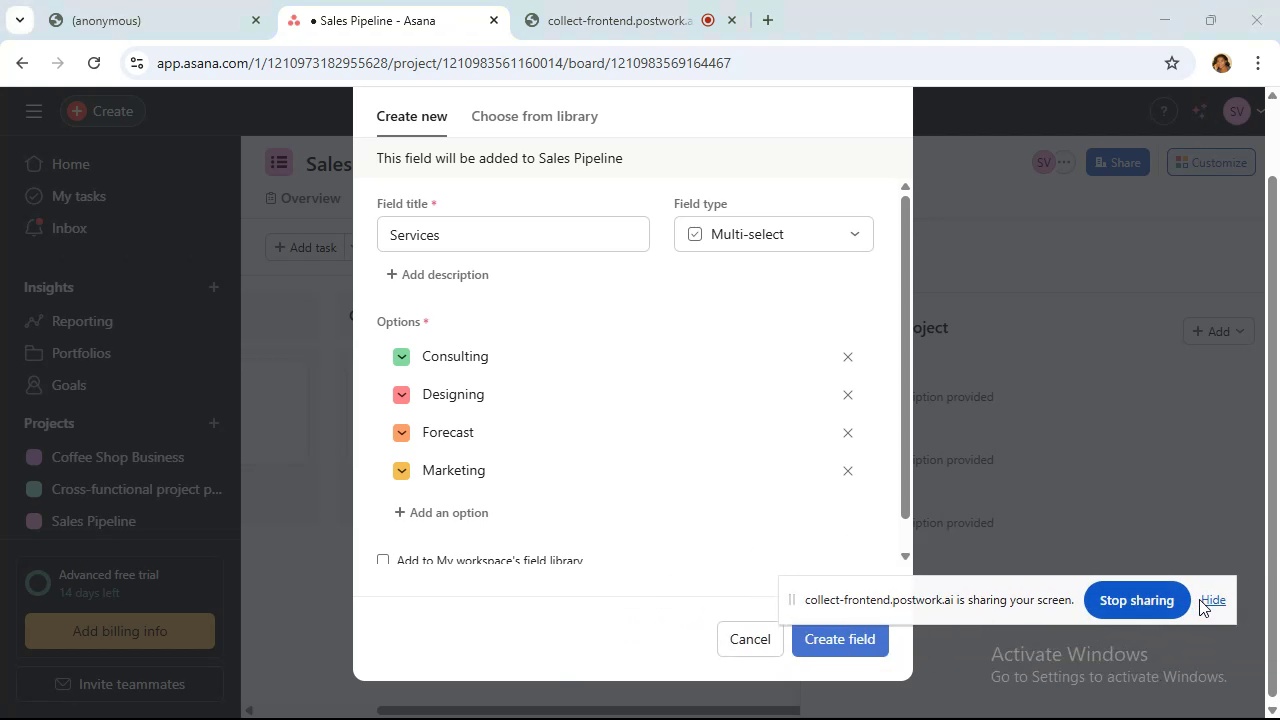 
left_click([1200, 600])
 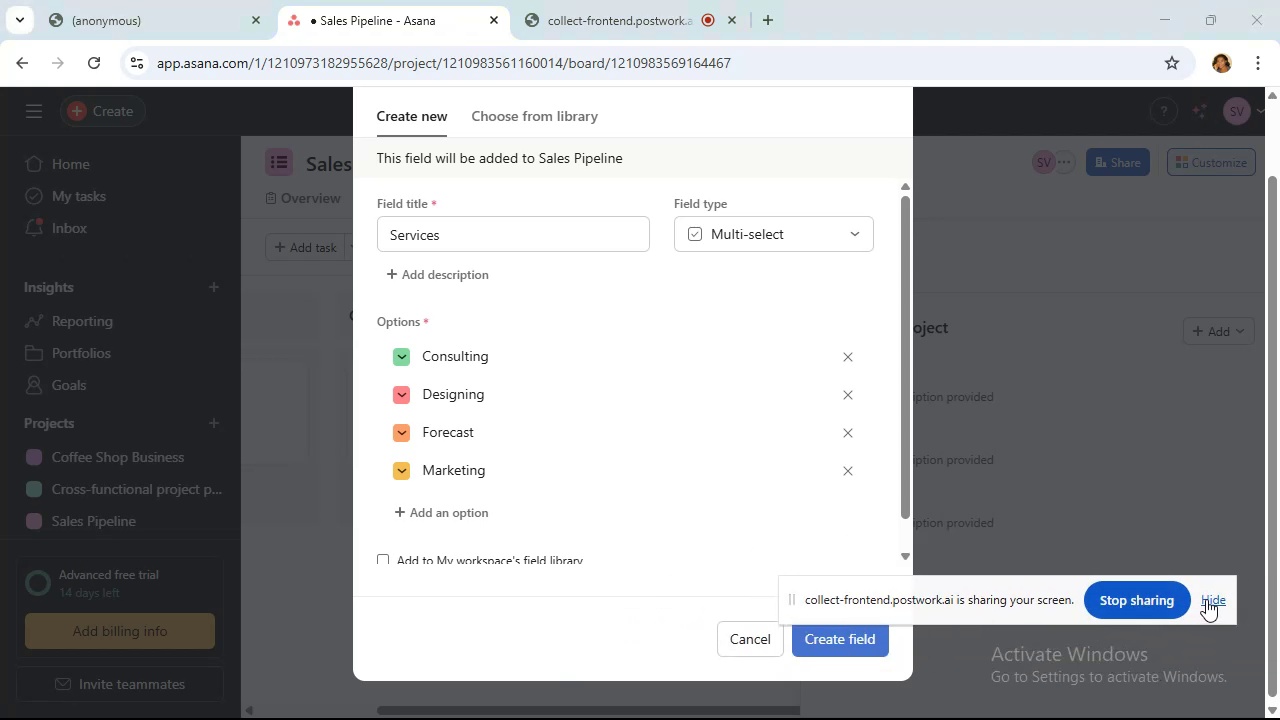 
left_click([1206, 599])
 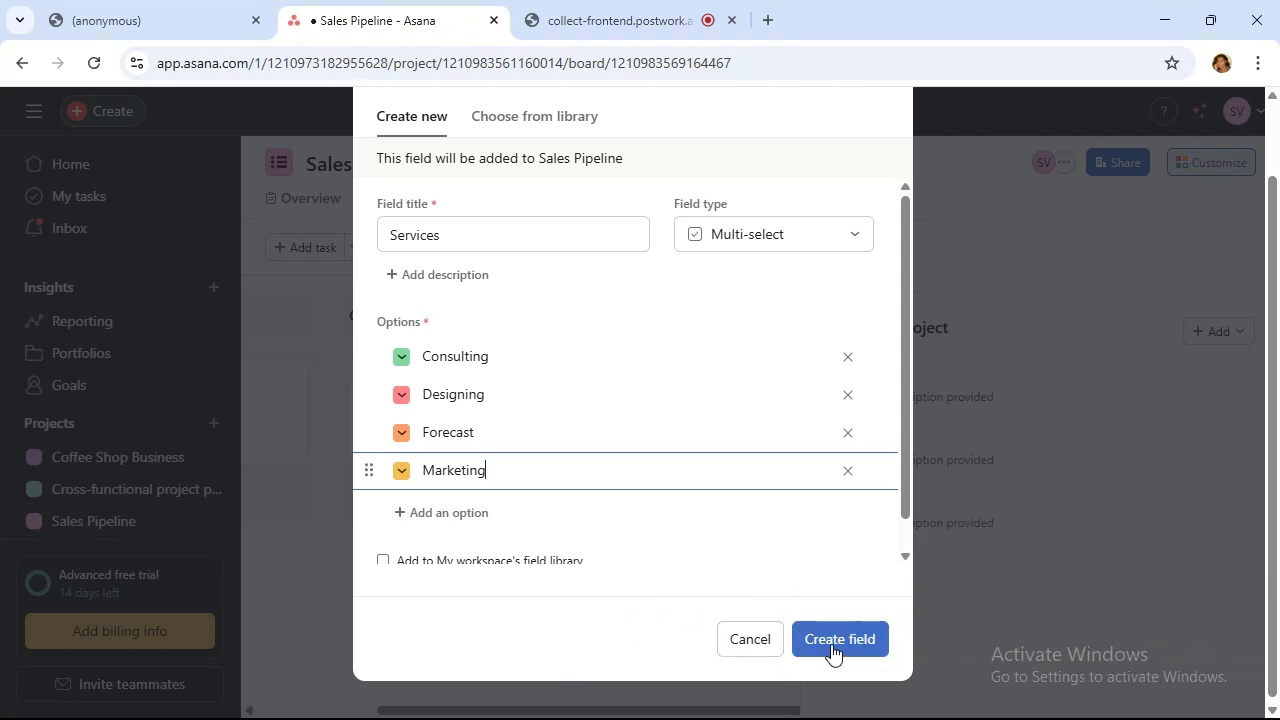 
left_click([831, 644])
 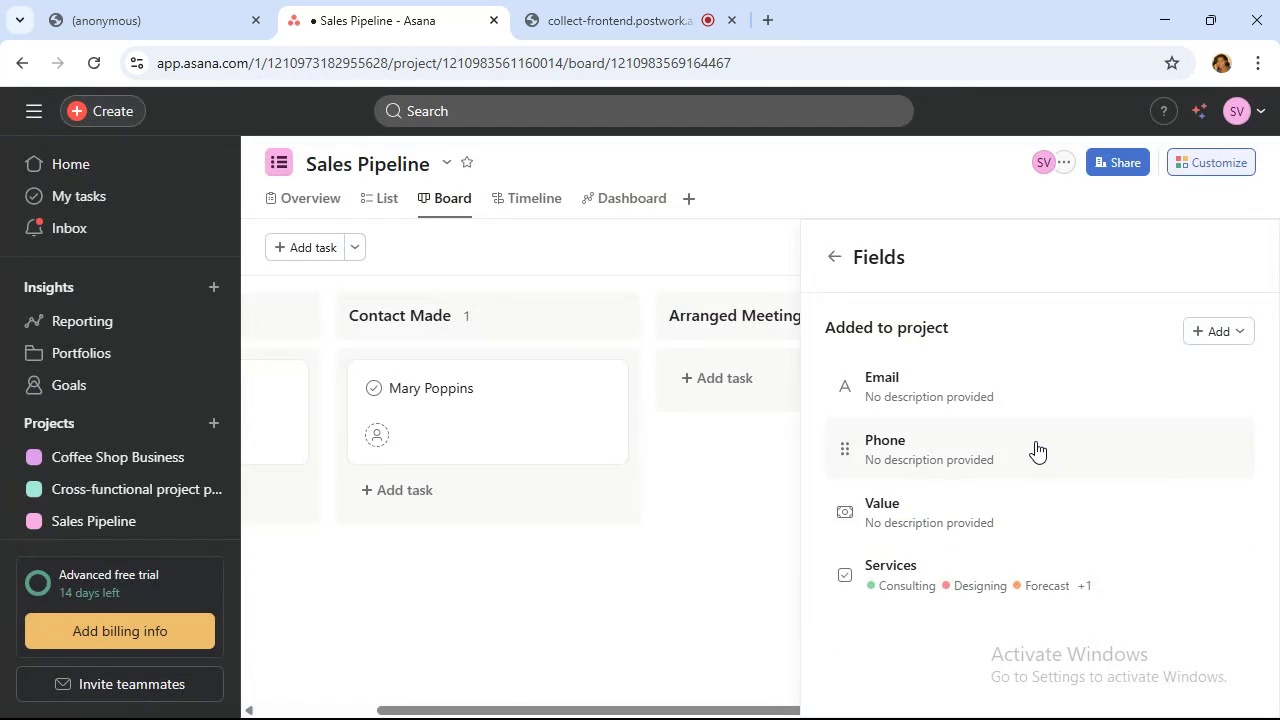 
wait(14.22)
 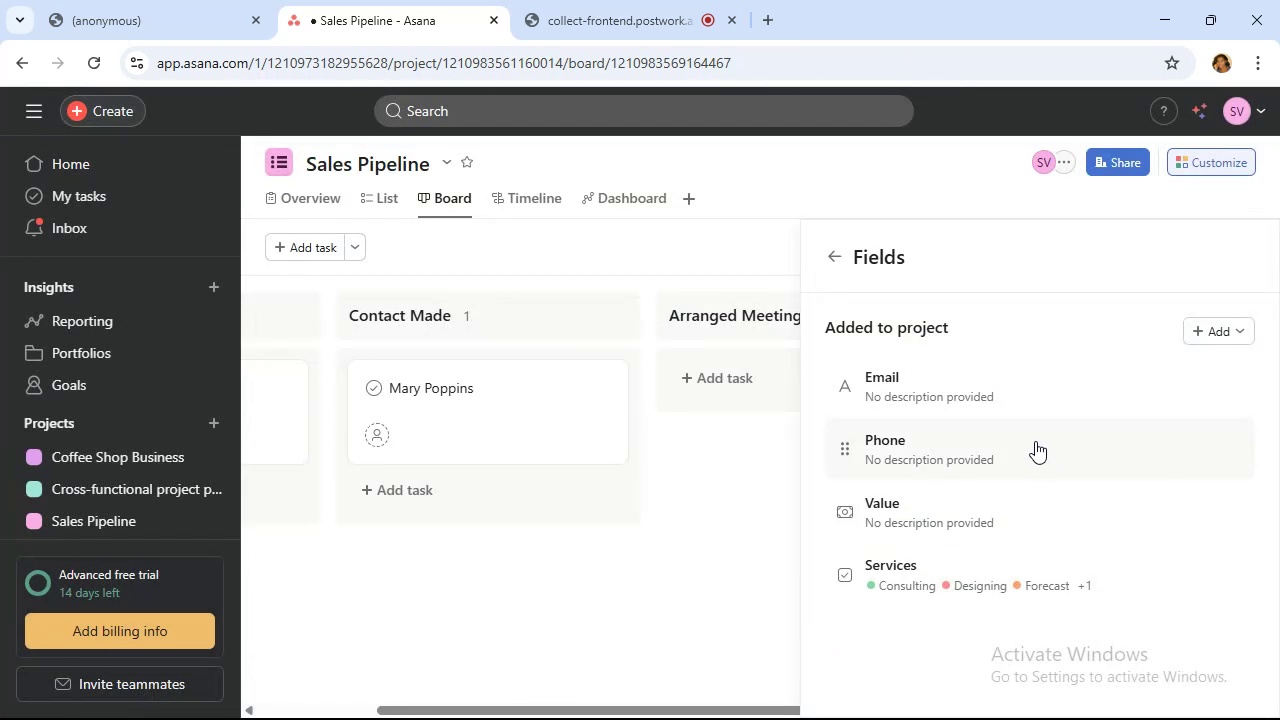 
left_click([1240, 324])
 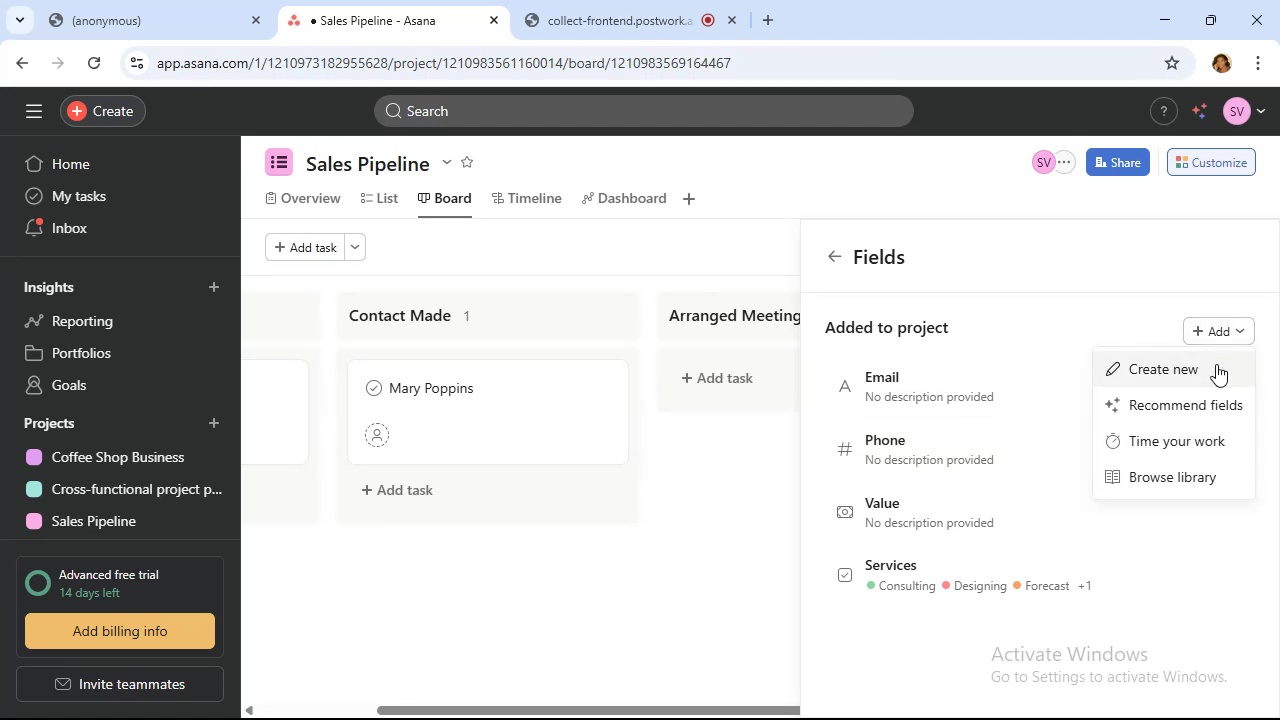 
left_click([1216, 364])
 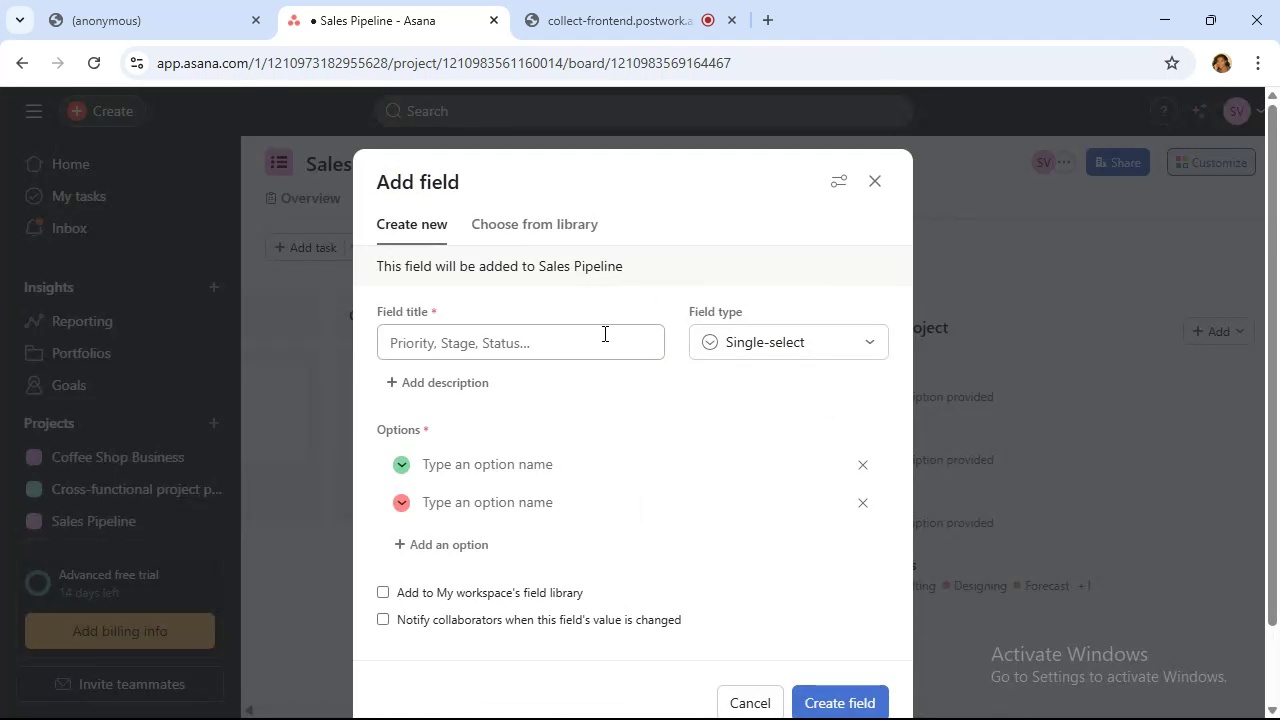 
left_click([726, 345])
 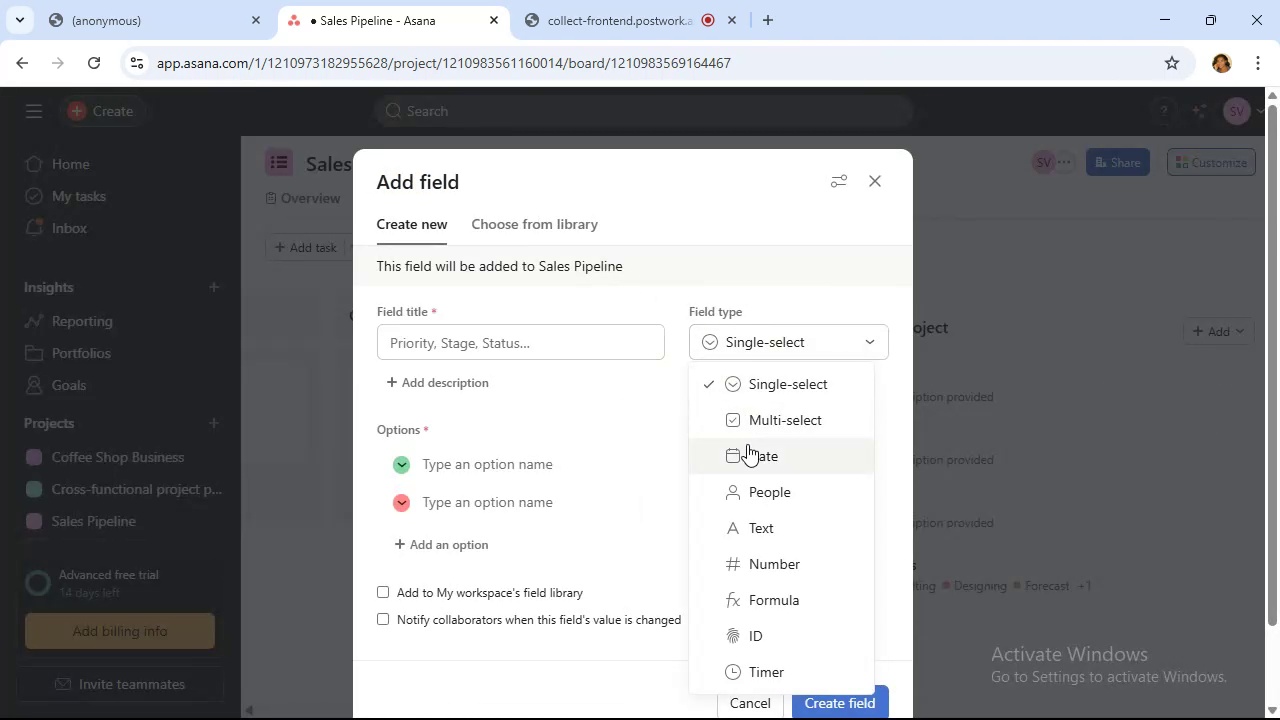 
left_click([749, 449])
 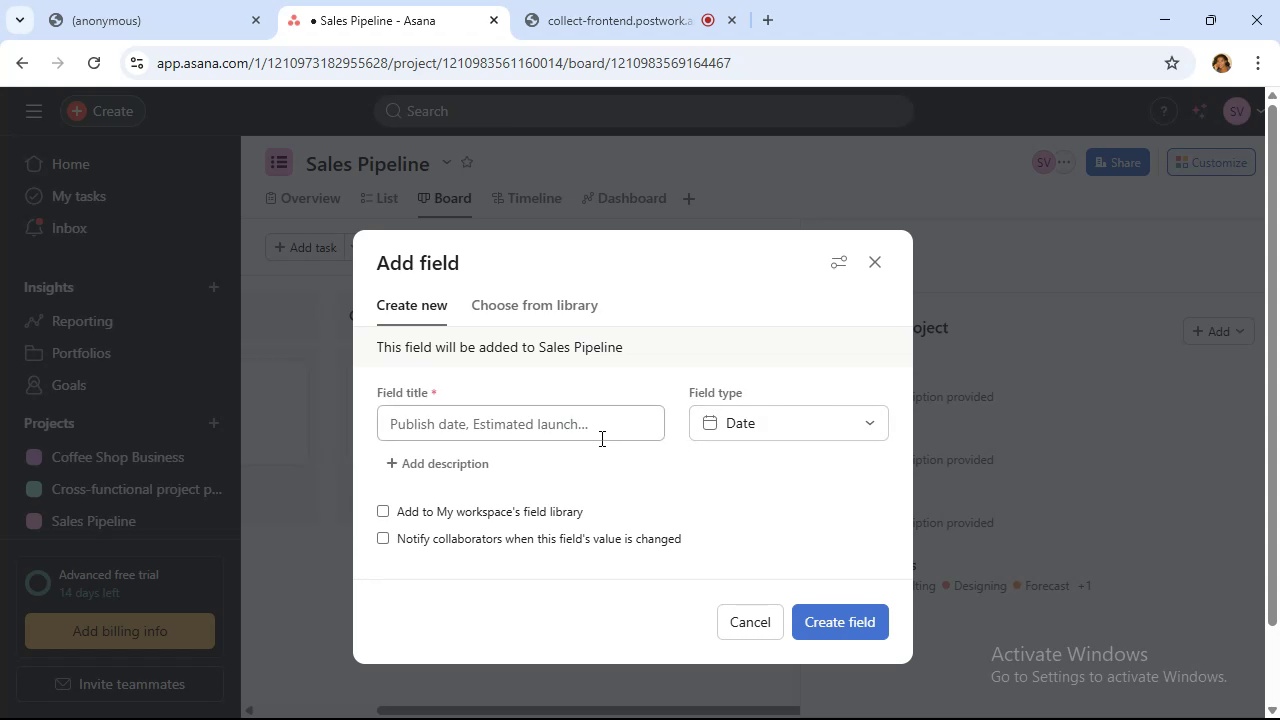 
left_click([600, 438])
 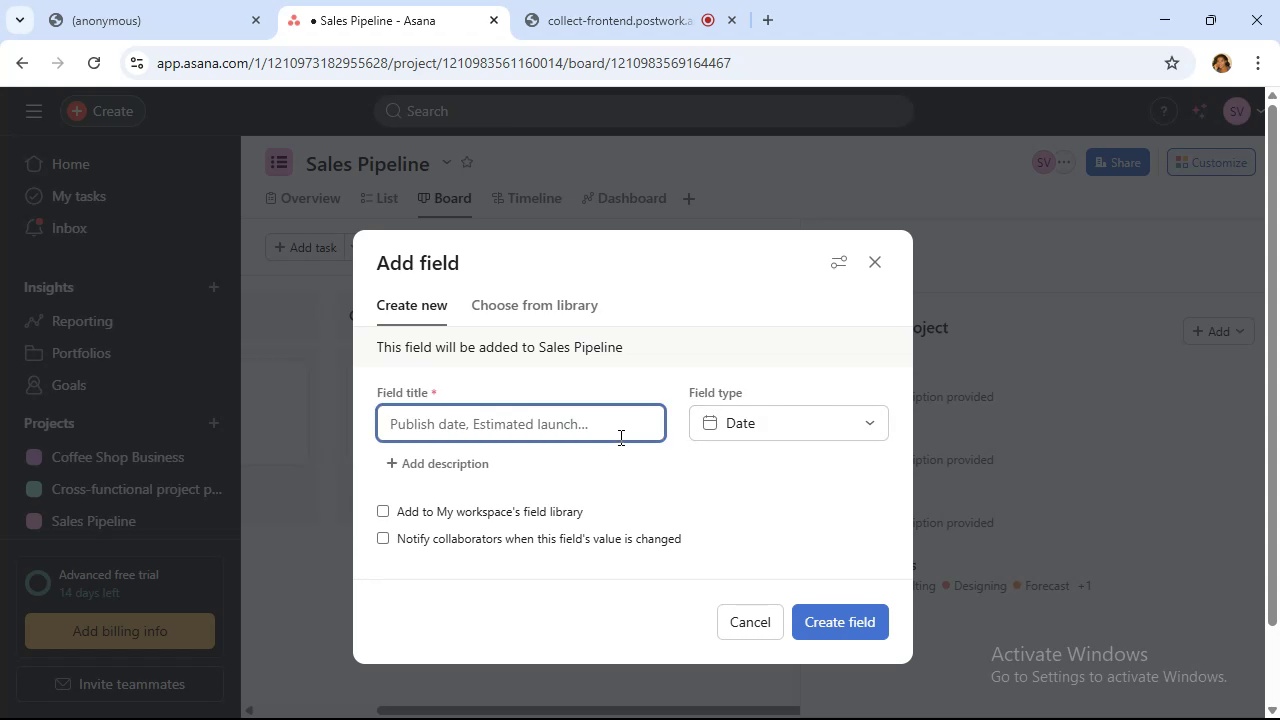 
type(Estimated close date)
 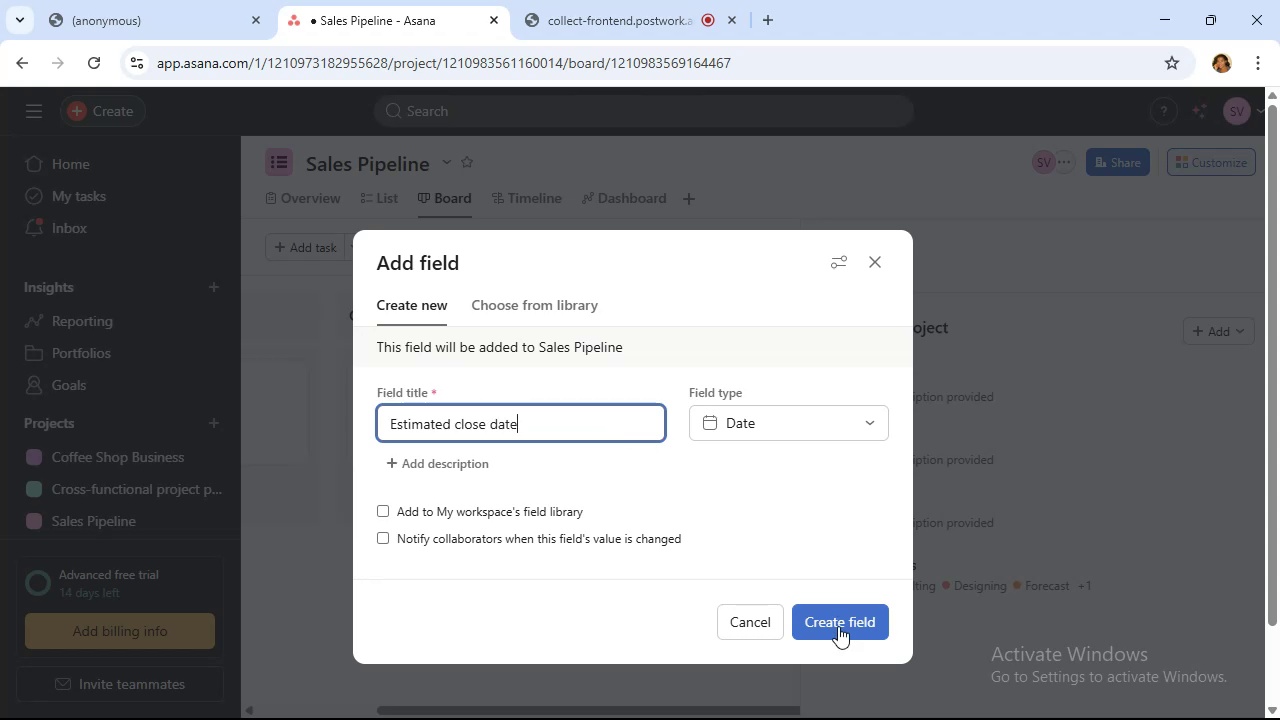 
left_click([840, 629])
 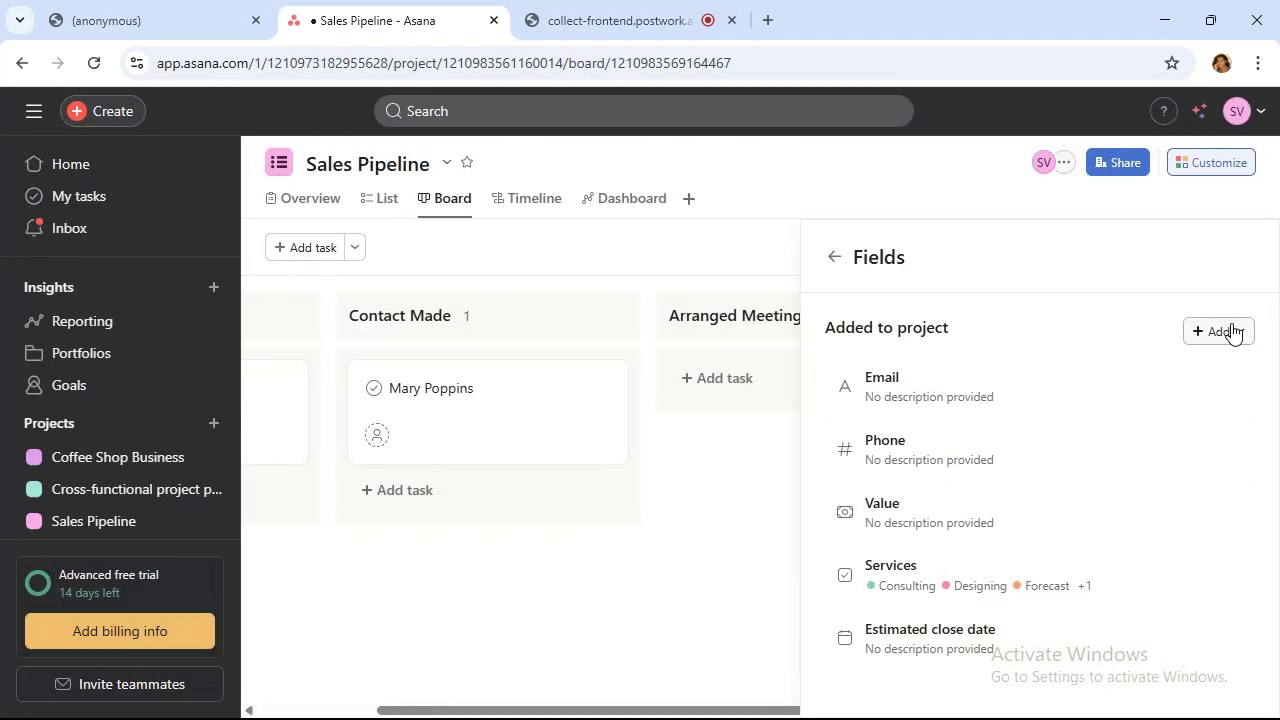 
left_click([1219, 347])
 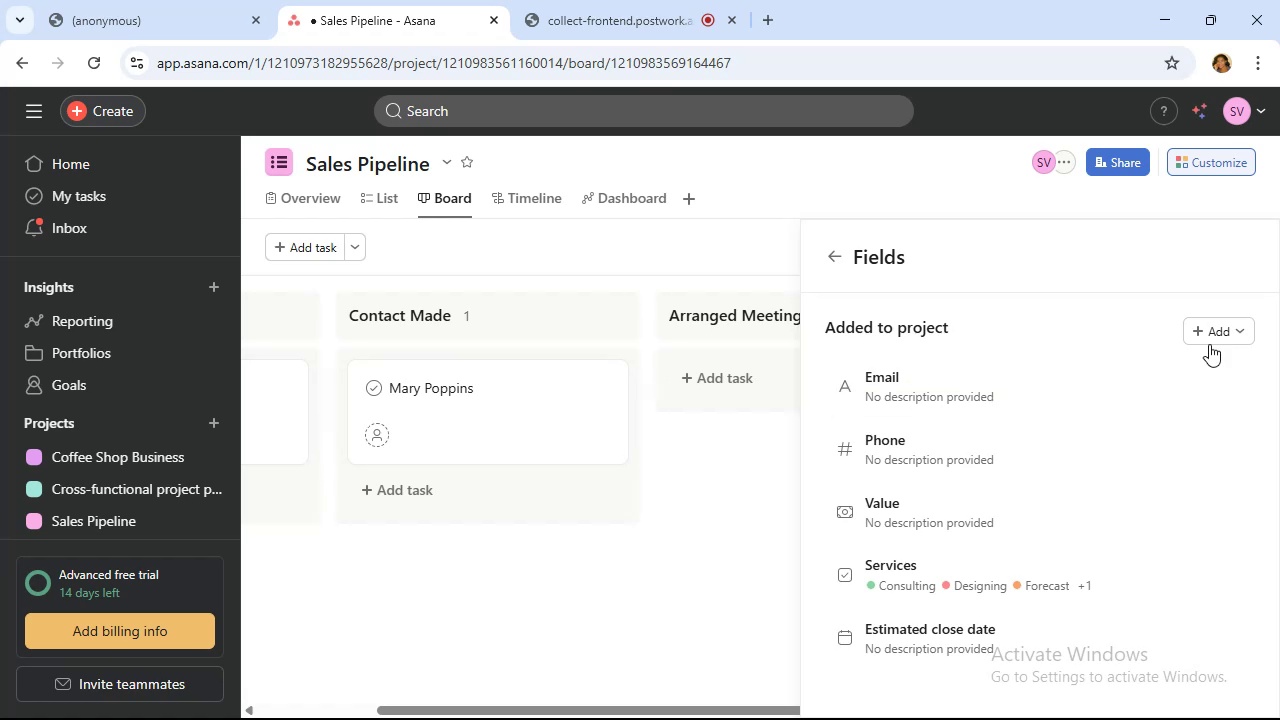 
left_click([1211, 331])
 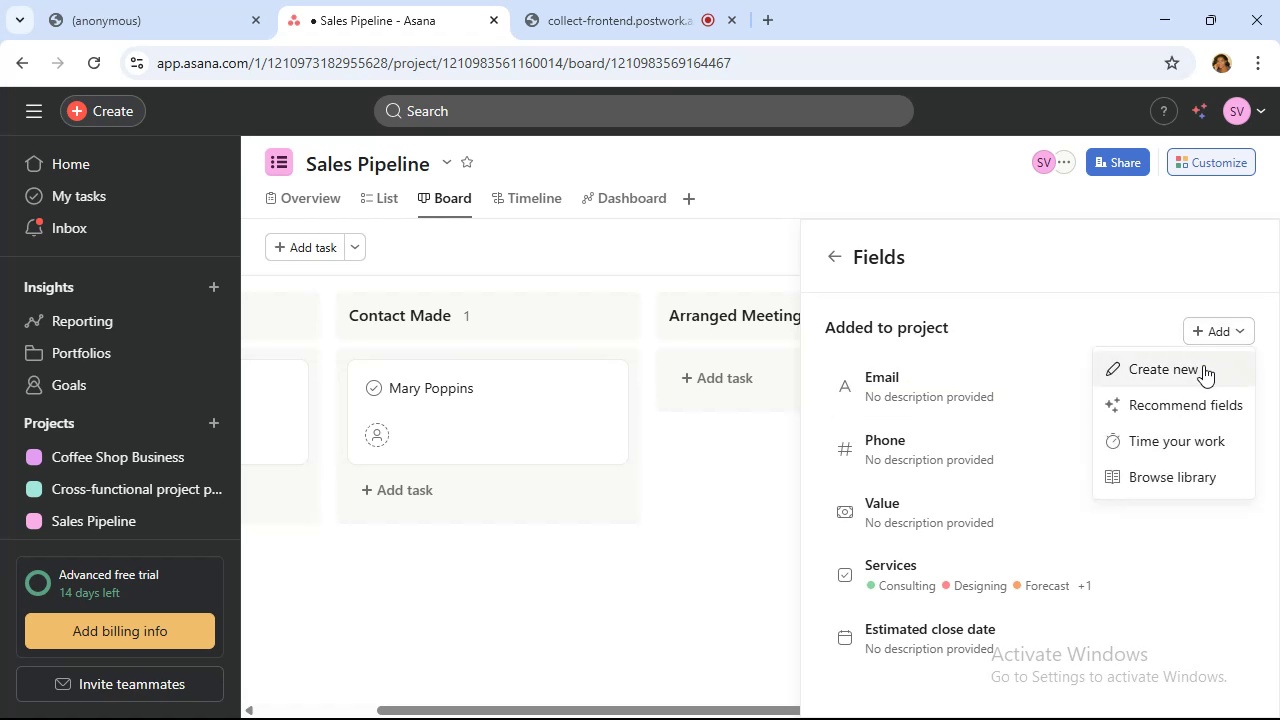 
left_click([1202, 366])
 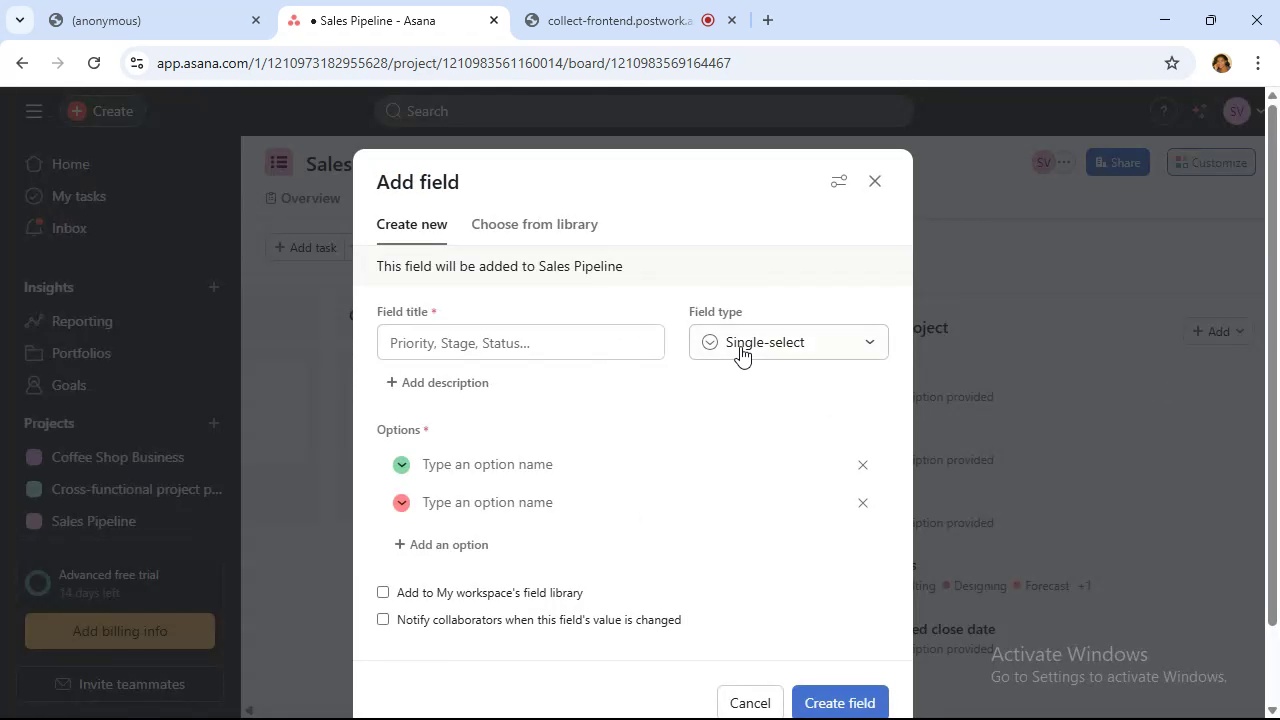 
left_click([619, 338])
 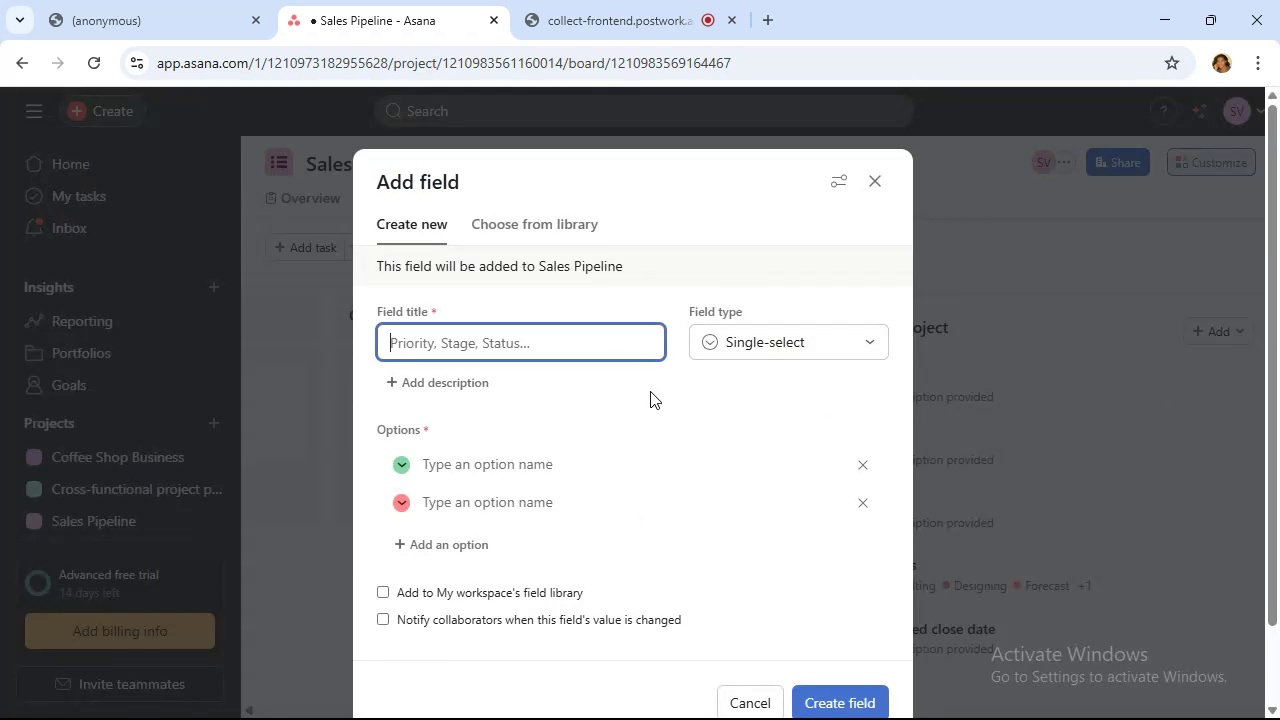 
type(Sour)
 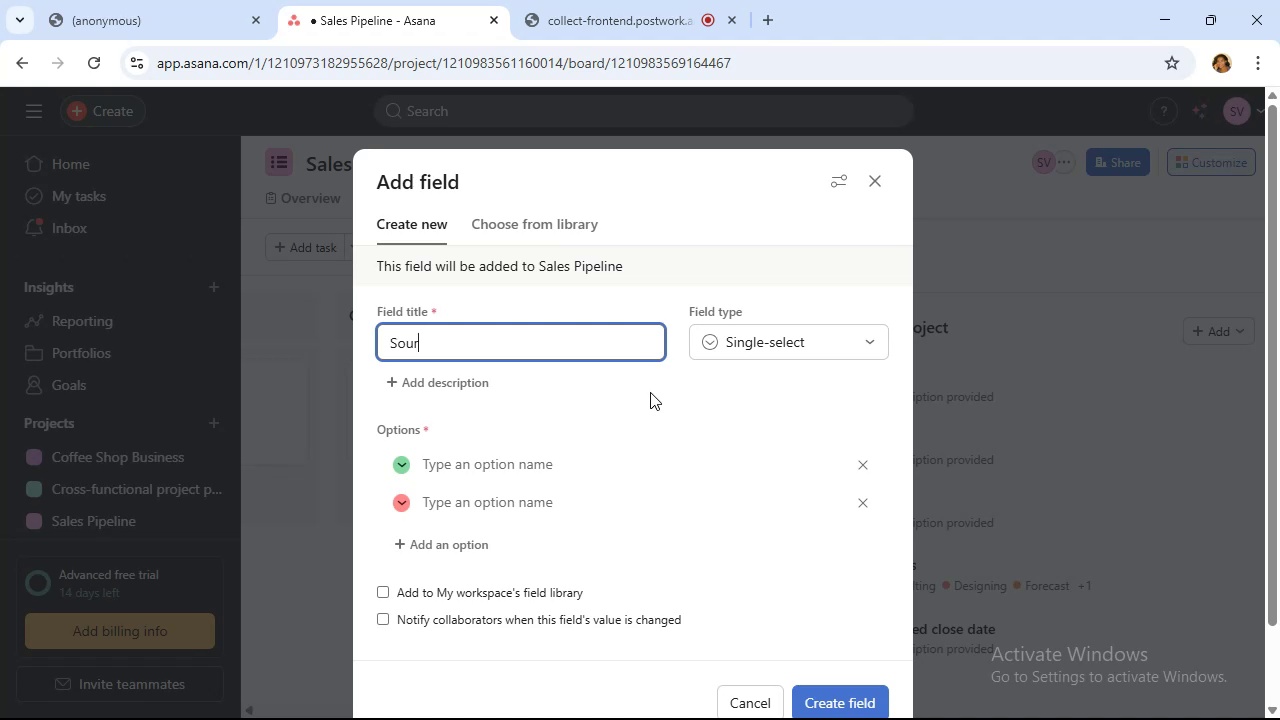 
type(ce)
 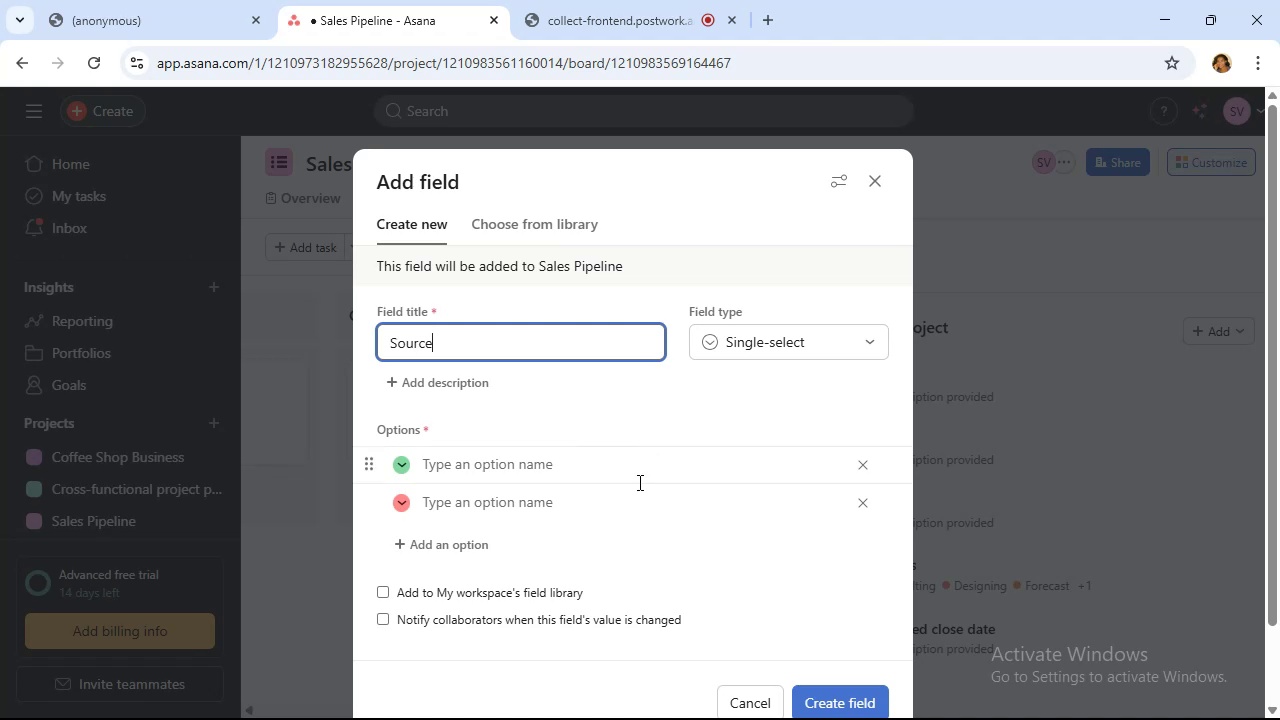 
left_click([638, 482])
 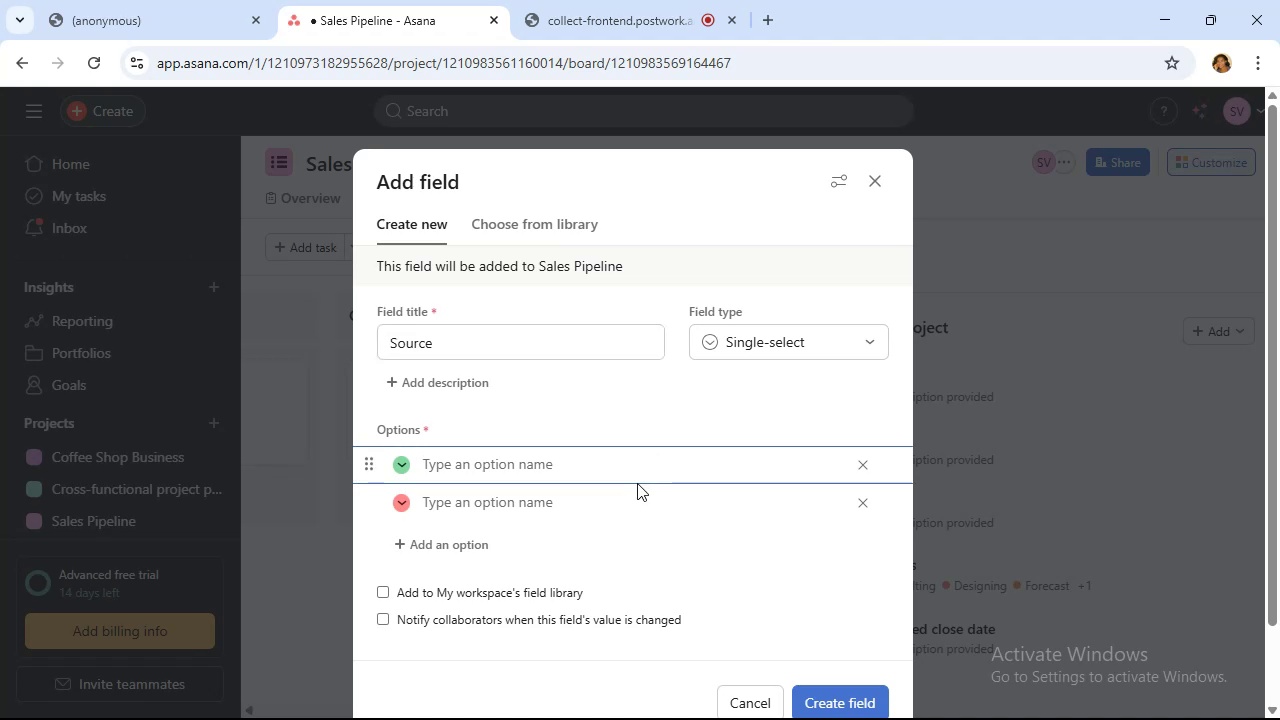 
type(Referraal)
key(Backspace)
key(Backspace)
type(l)
 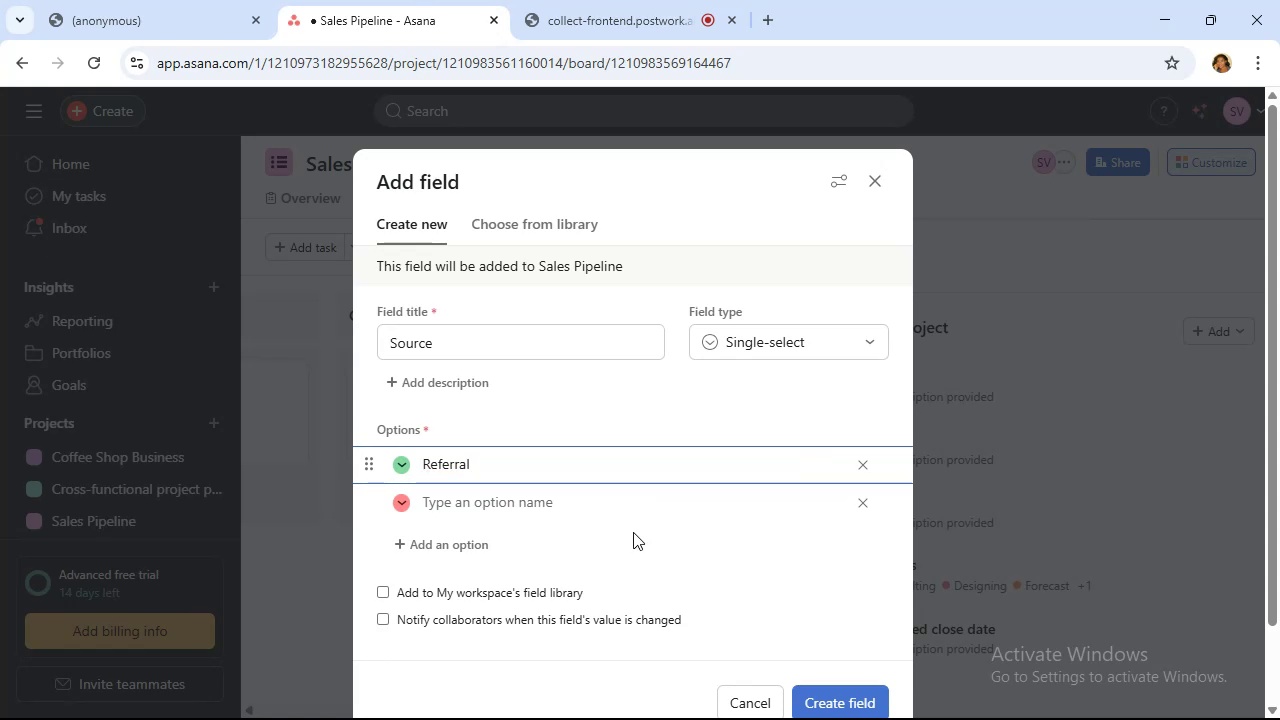 
wait(5.29)
 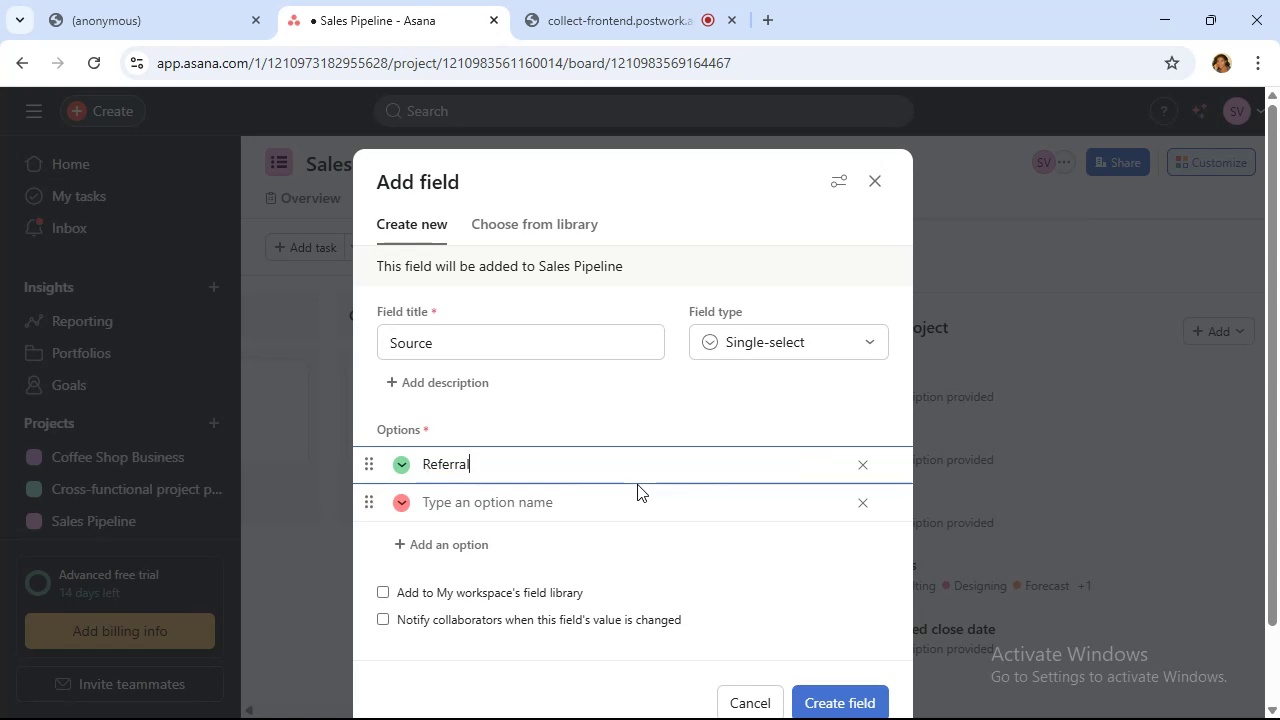 
left_click([621, 508])
 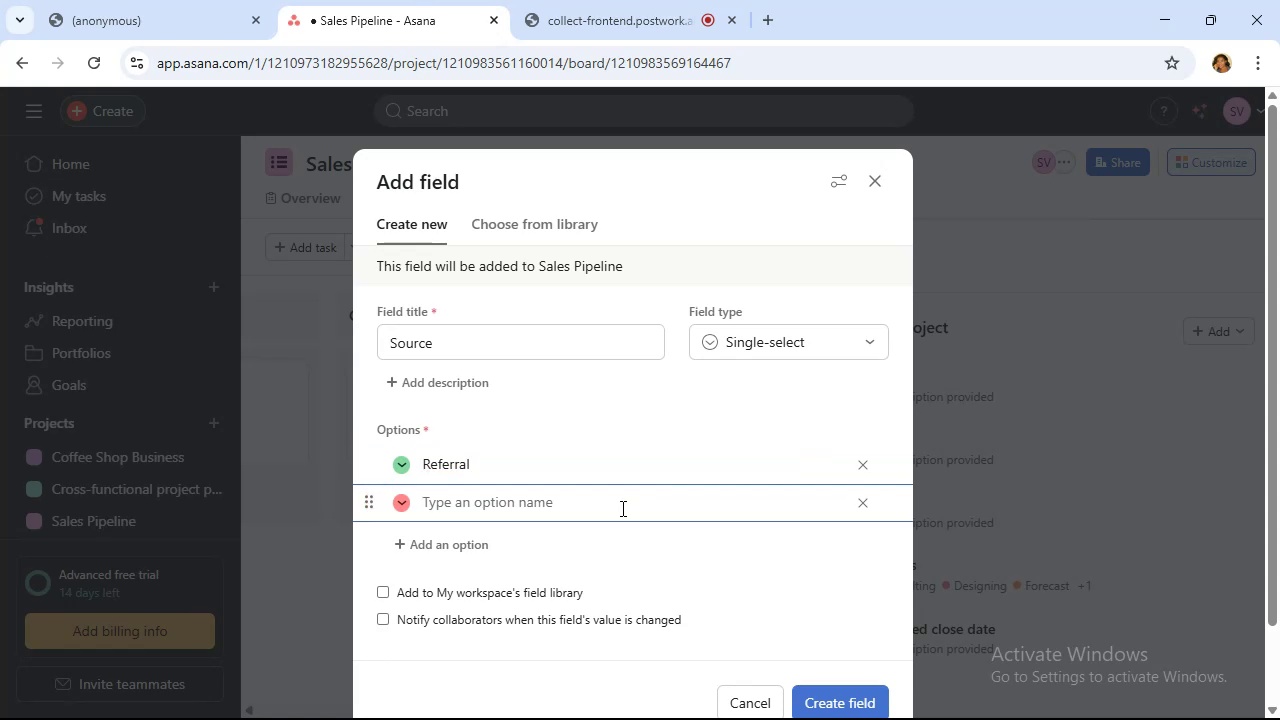 
type(Website)
 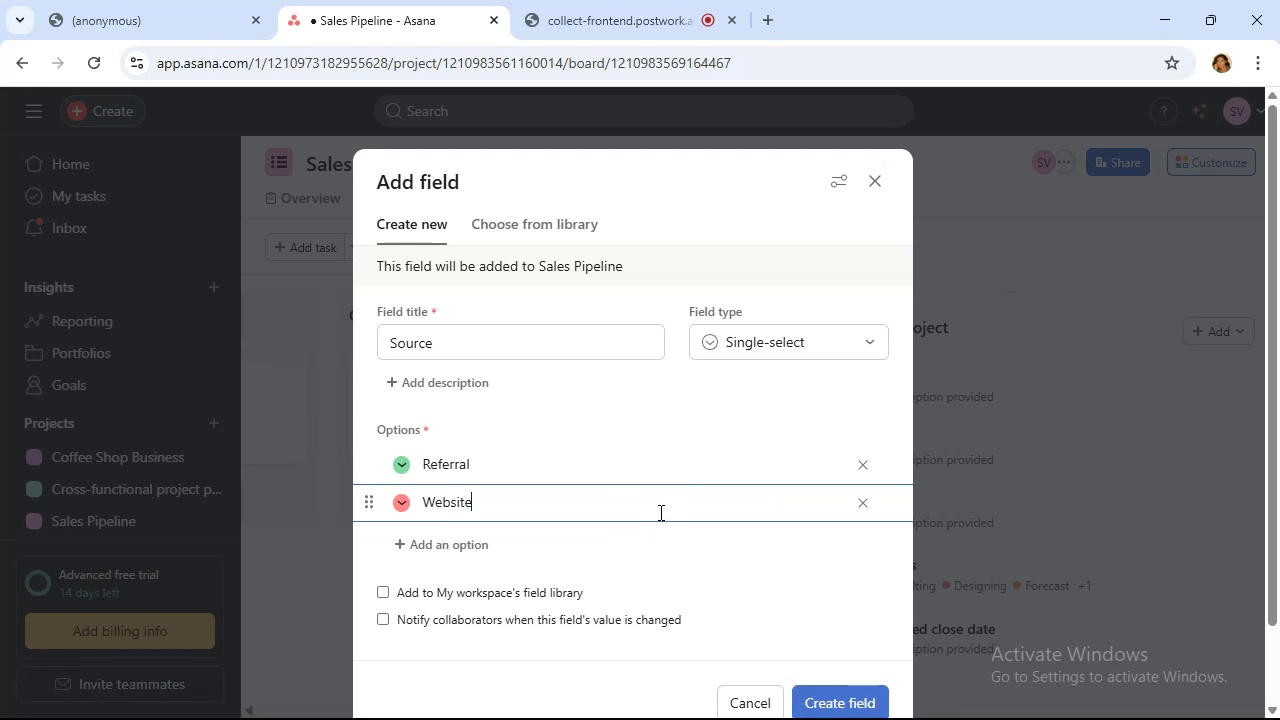 
wait(6.23)
 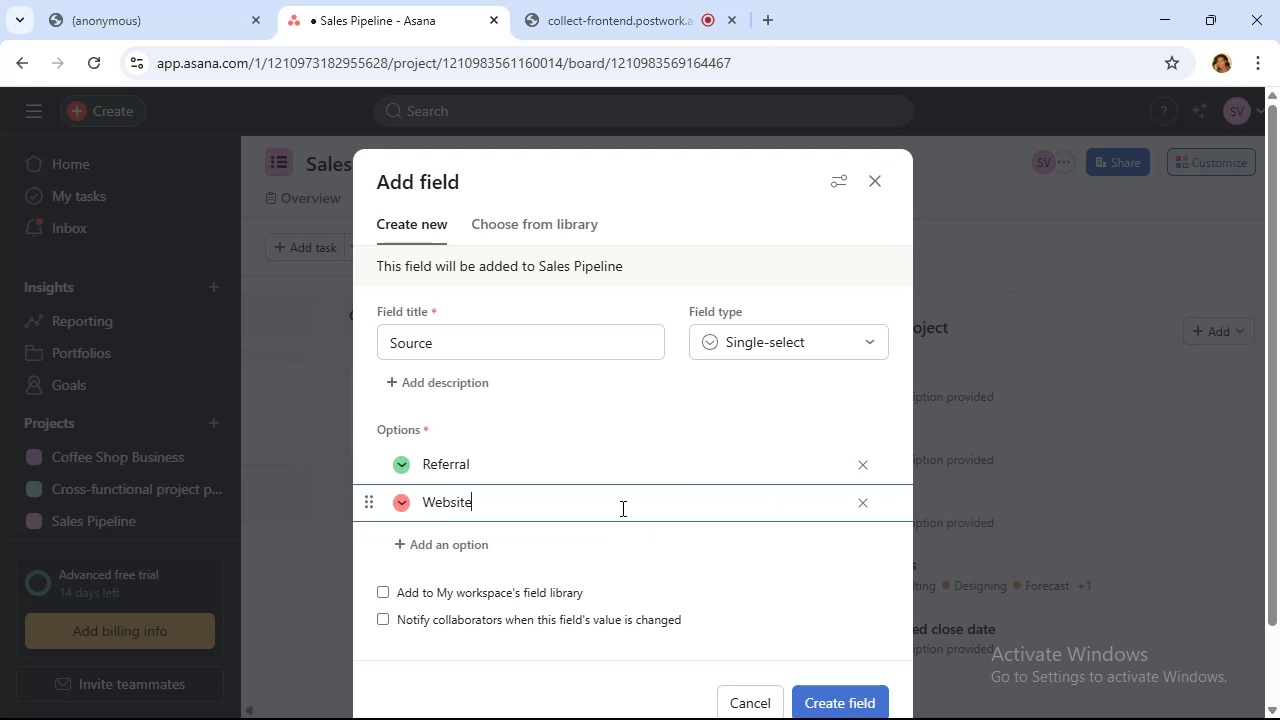 
left_click([472, 543])
 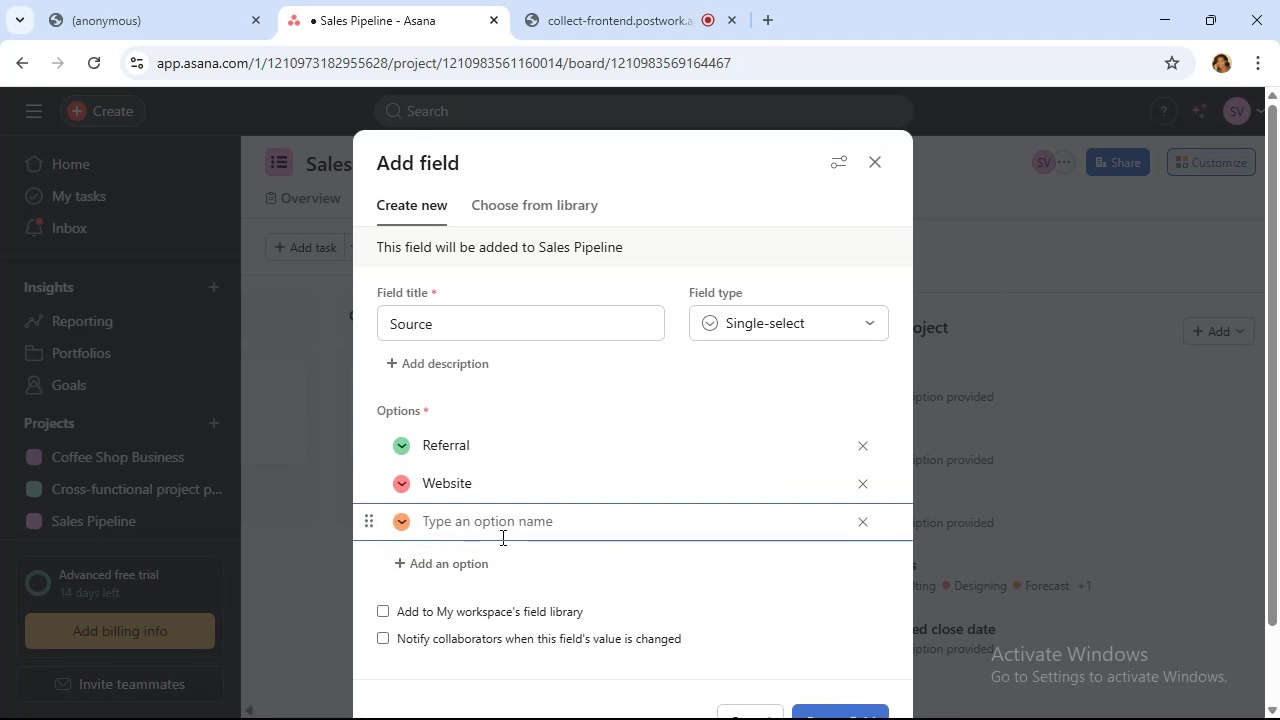 
type(Linkedin)
 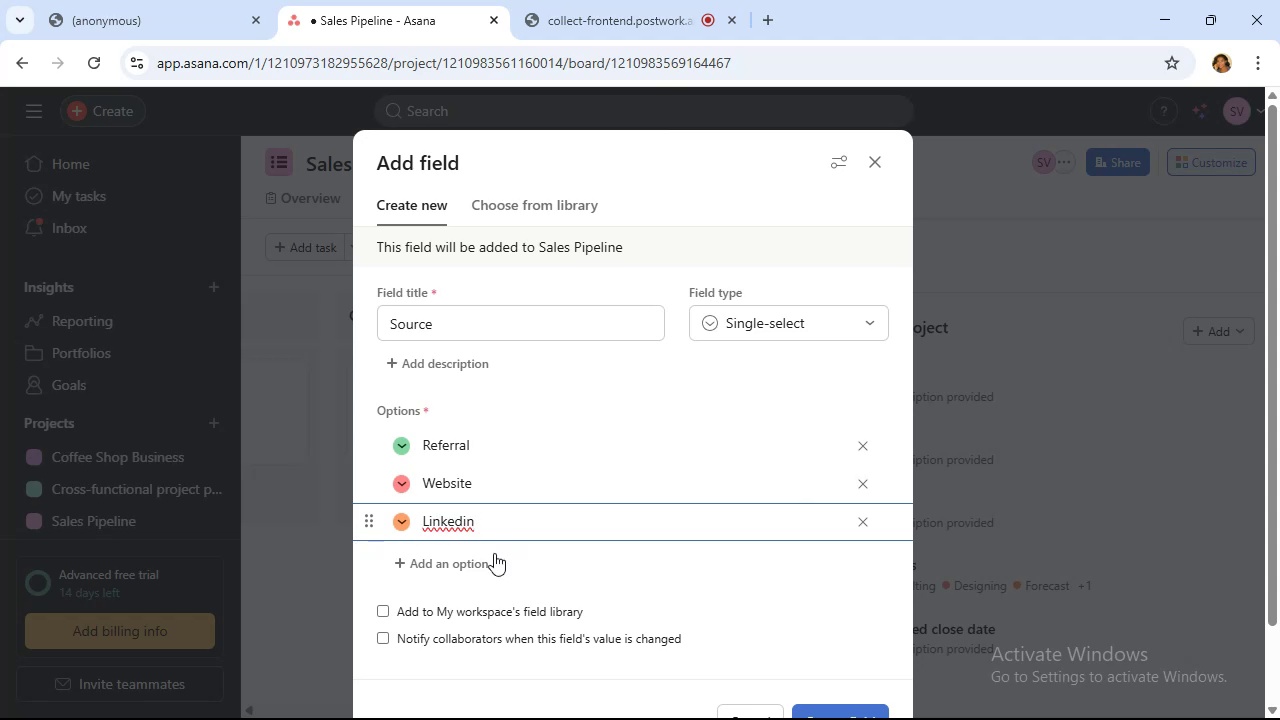 
left_click([486, 567])
 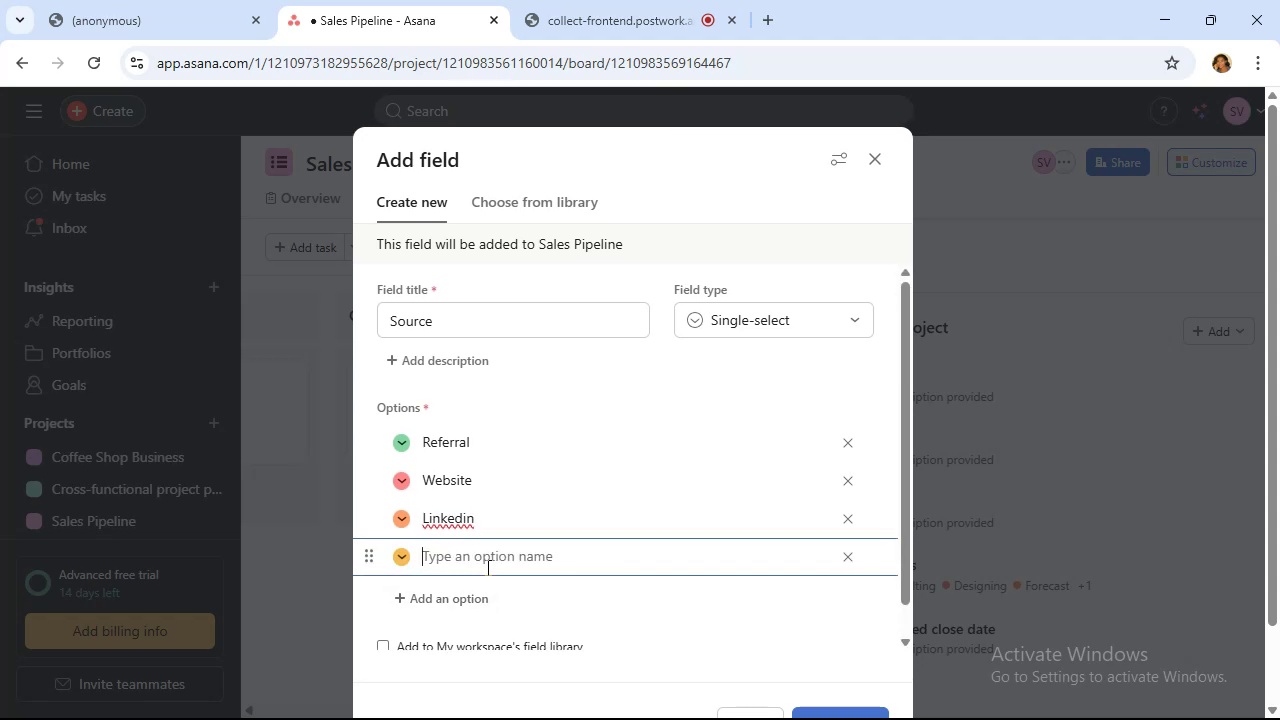 
type(Hu)
 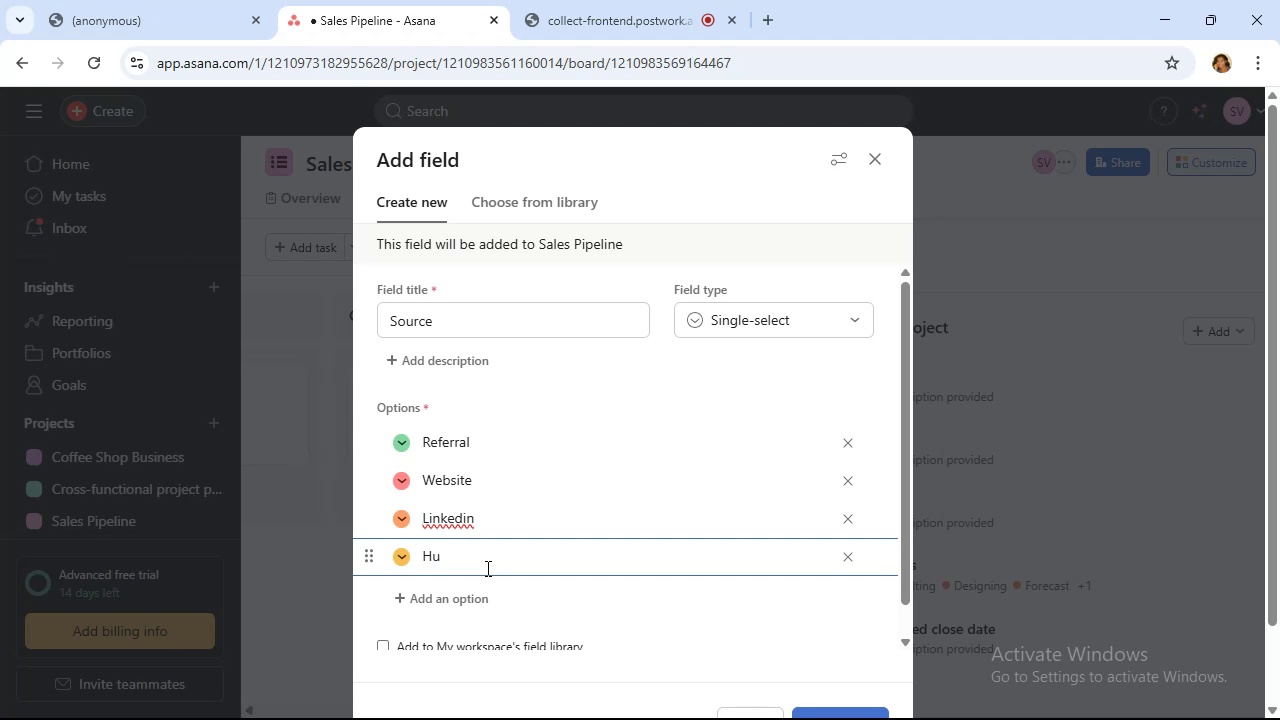 
wait(19.2)
 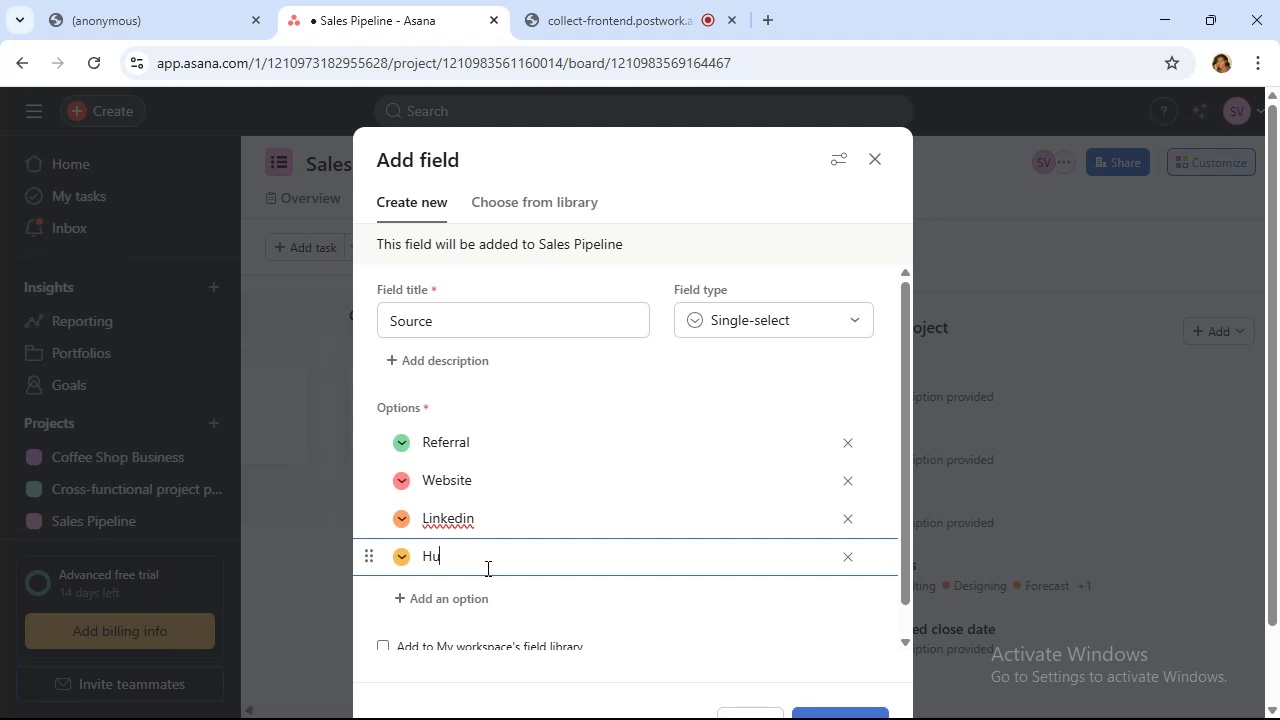 
type(You)
key(Backspace)
key(Backspace)
key(Backspace)
key(Backspace)
key(Backspace)
type(YouTube)
 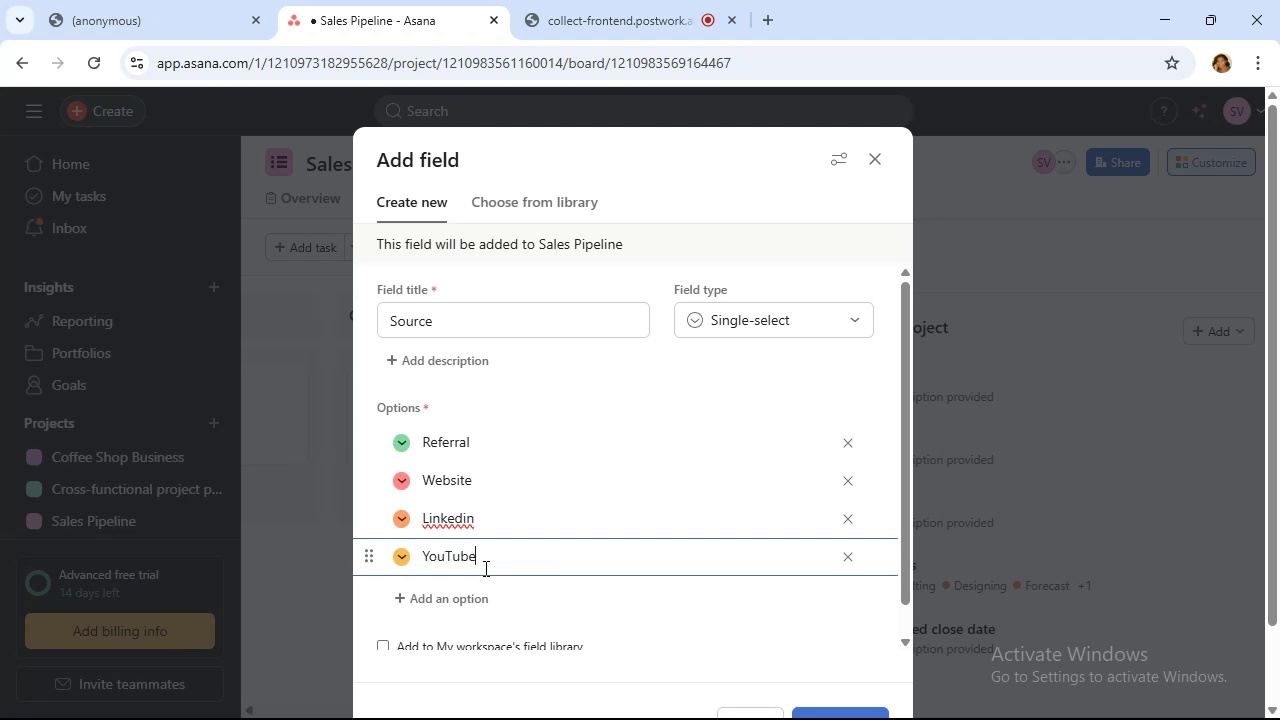 
left_click([470, 609])
 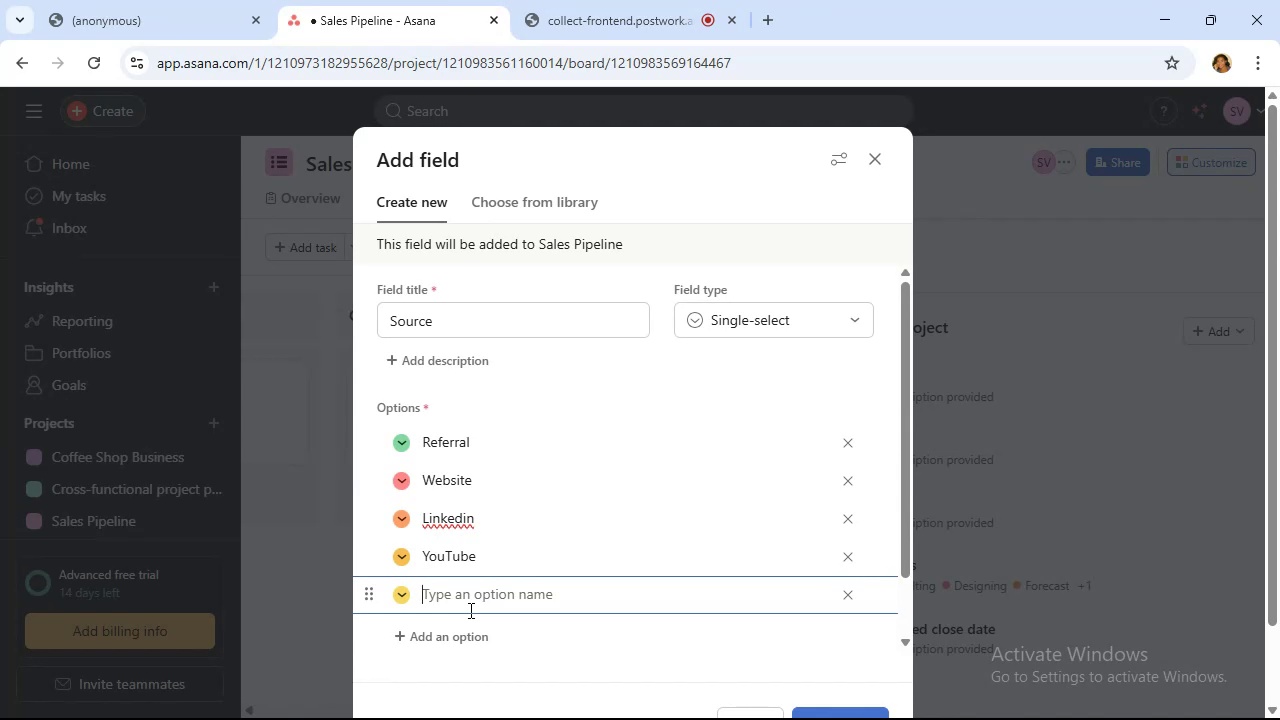 
wait(5.53)
 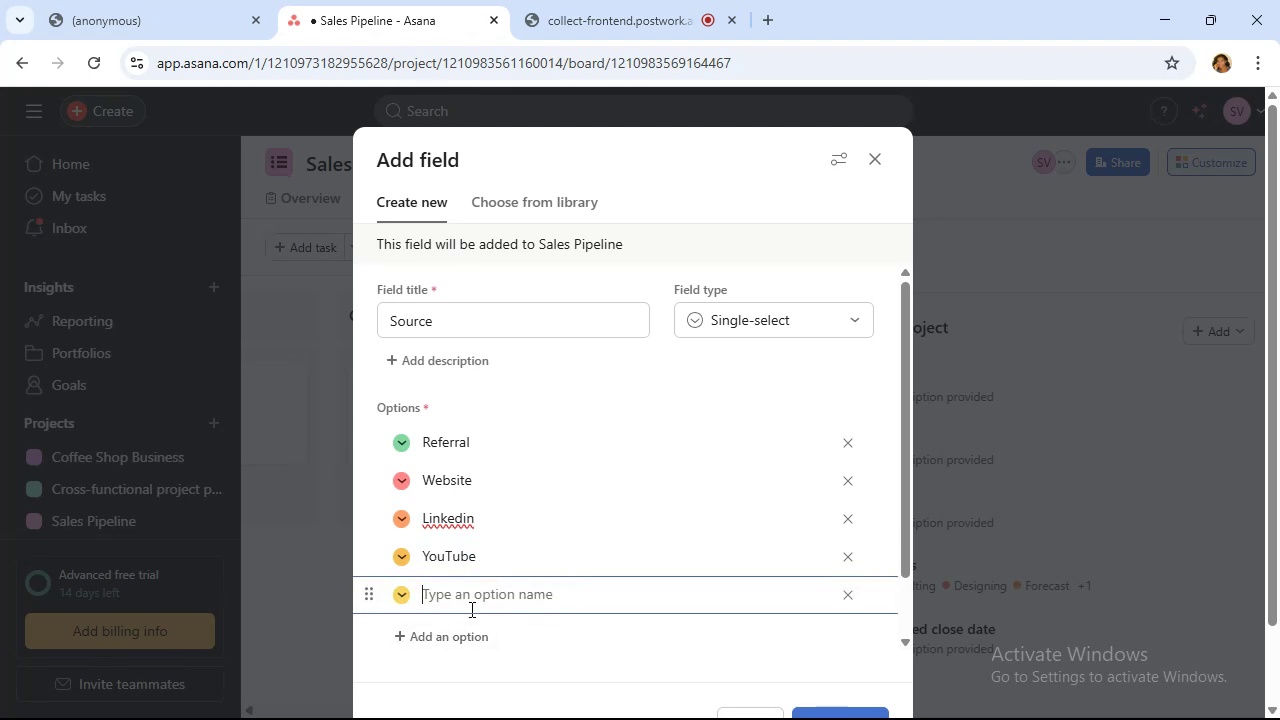 
type(Podcast)
 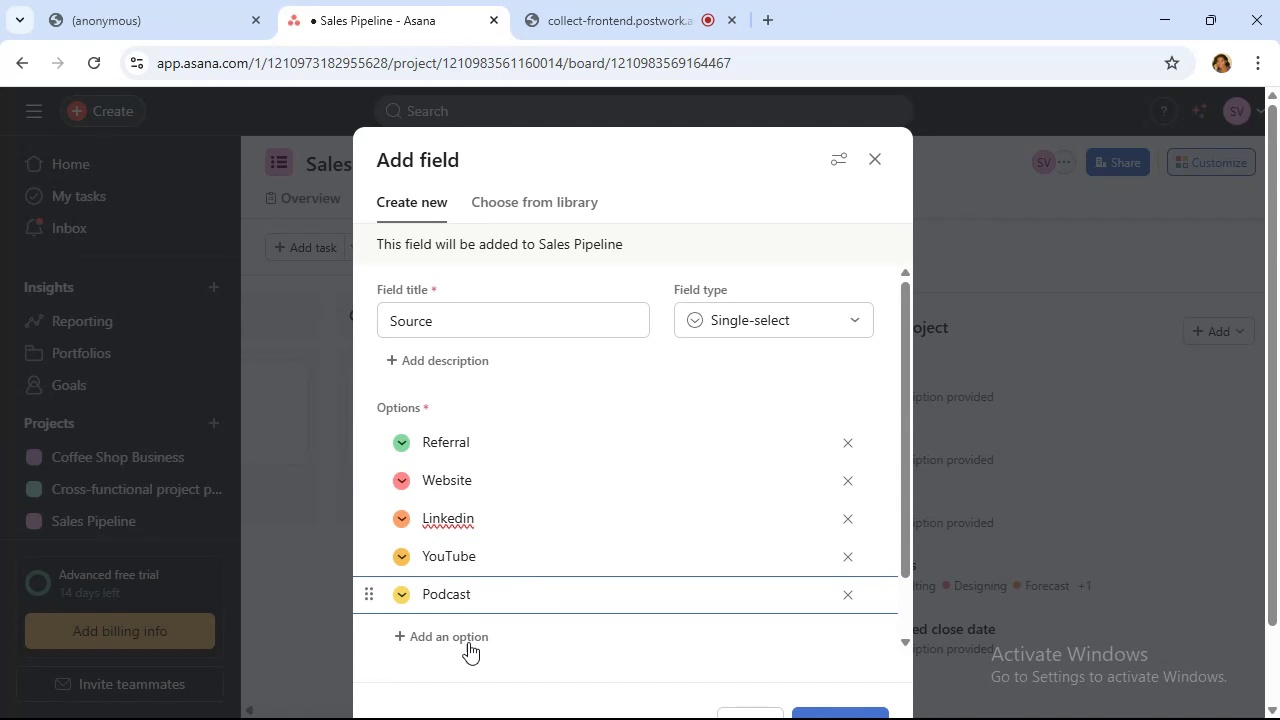 
left_click([468, 645])
 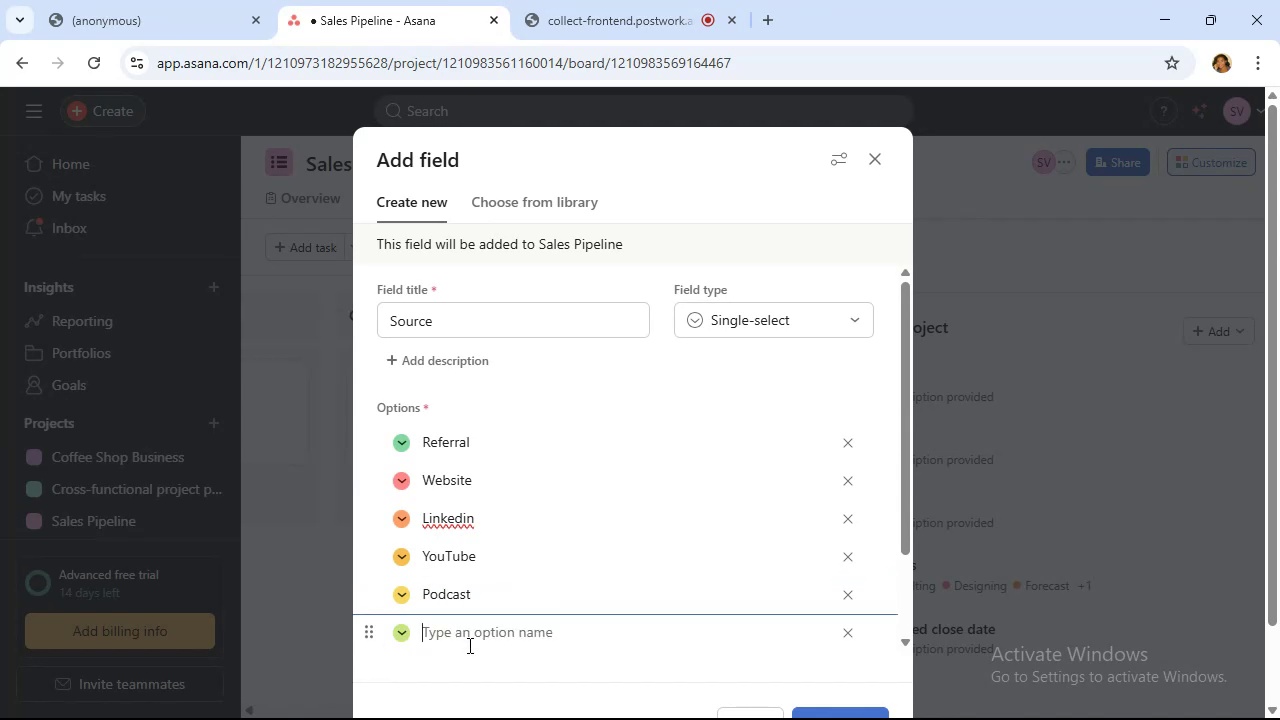 
type(Google Search)
 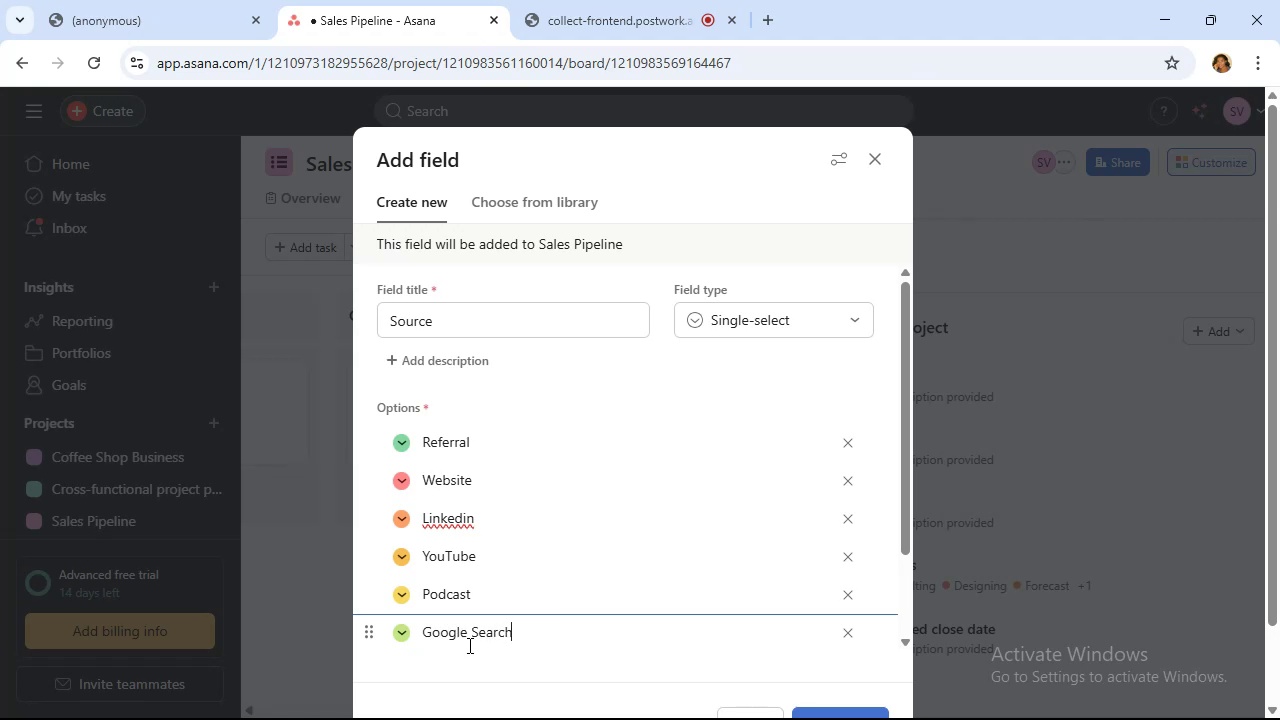 
left_click([400, 595])
 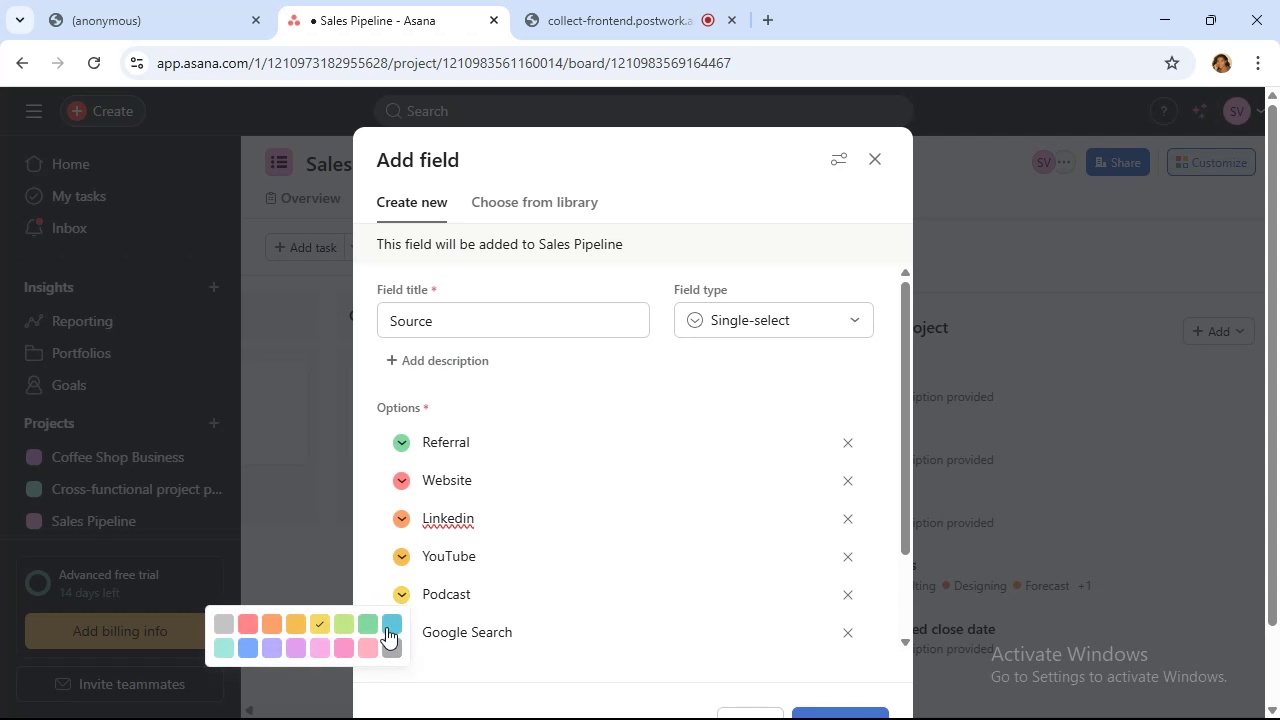 
left_click([386, 628])
 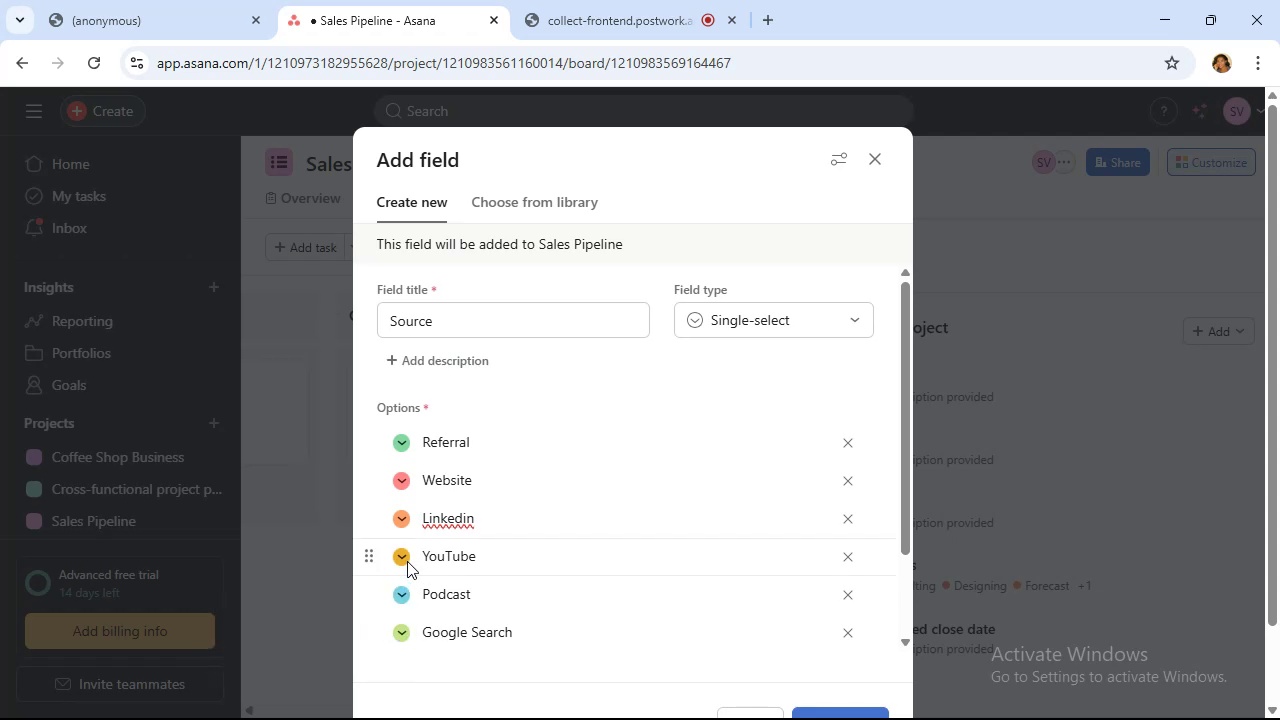 
left_click([408, 560])
 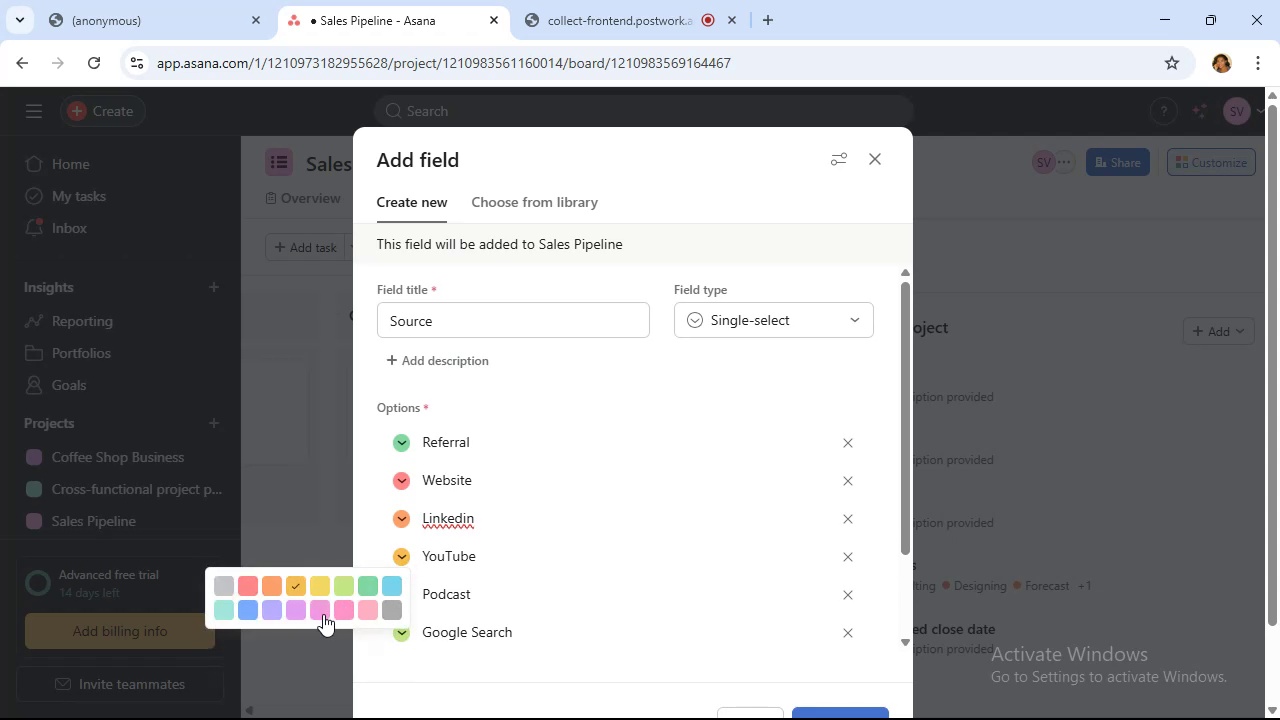 
left_click([295, 608])
 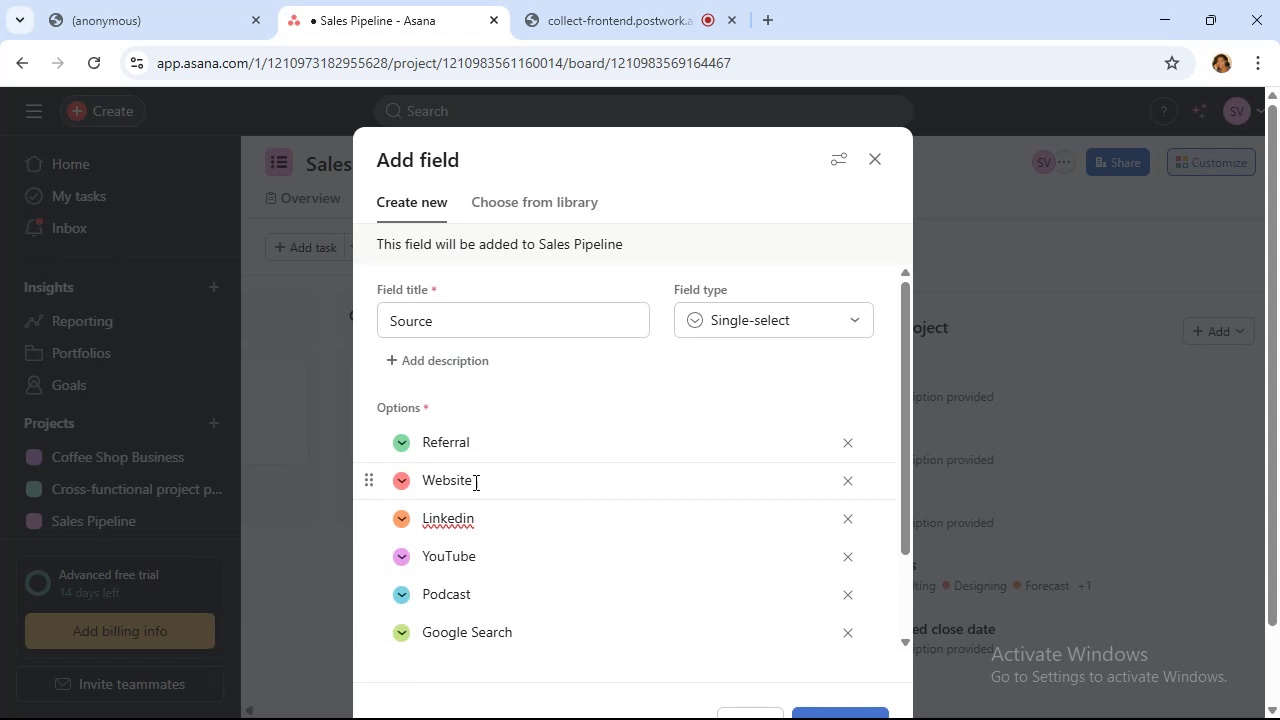 
left_click([405, 480])
 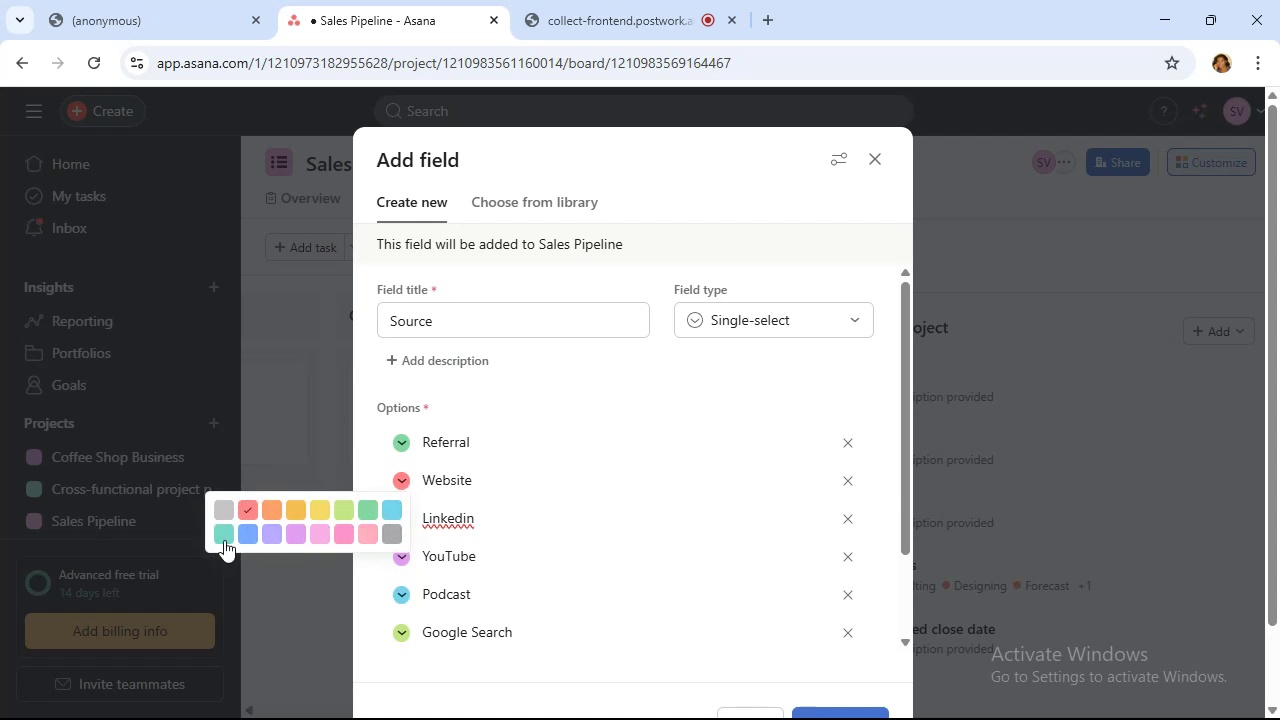 
left_click([223, 539])
 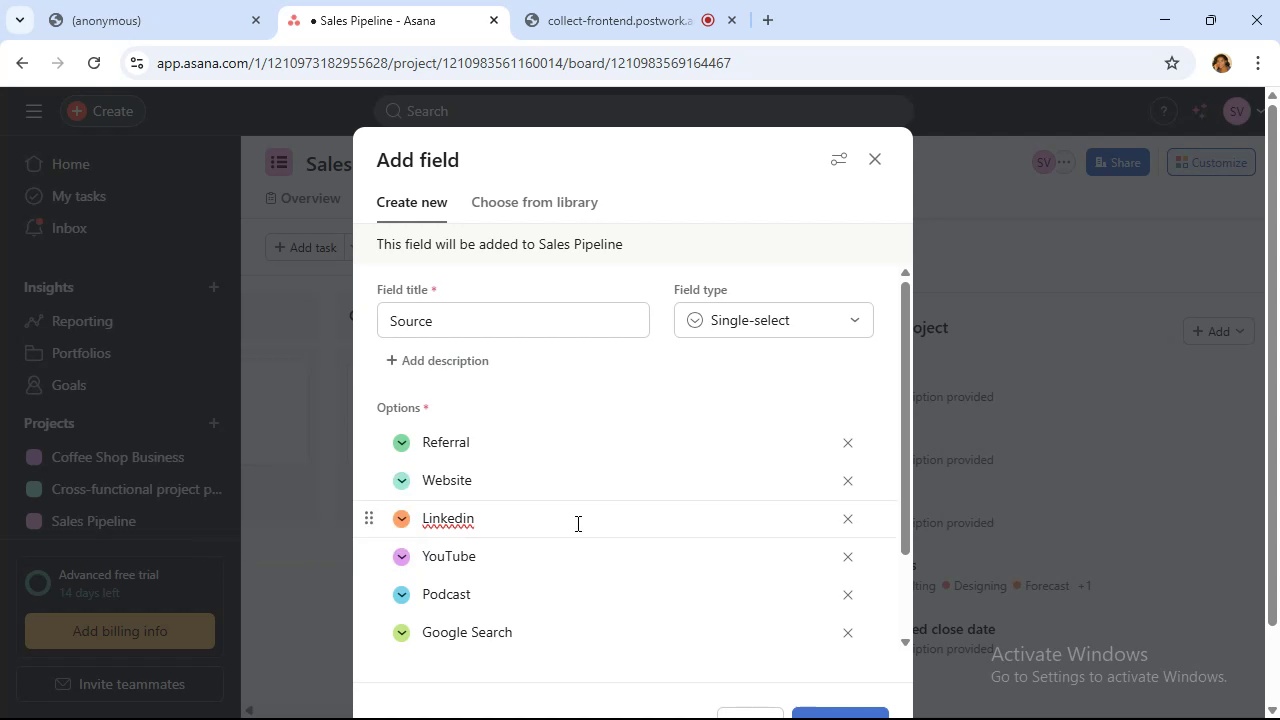 
scroll: coordinate [599, 513], scroll_direction: down, amount: 3.0
 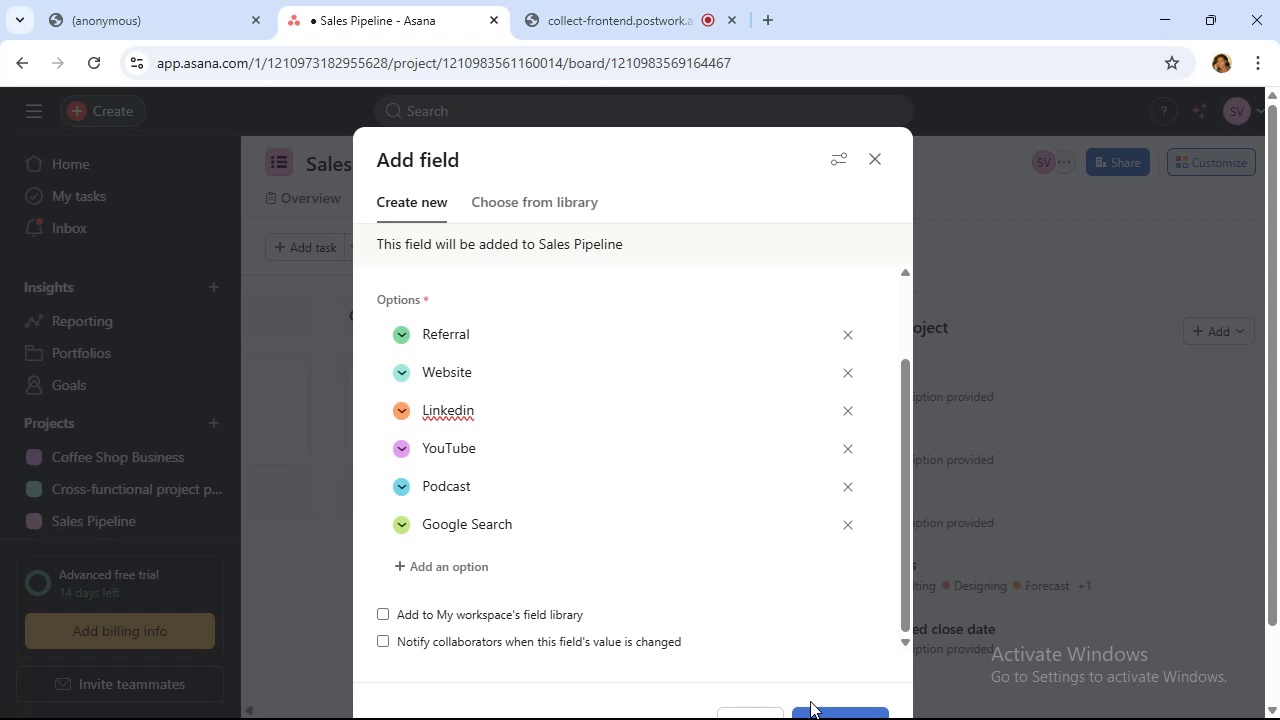 
wait(5.55)
 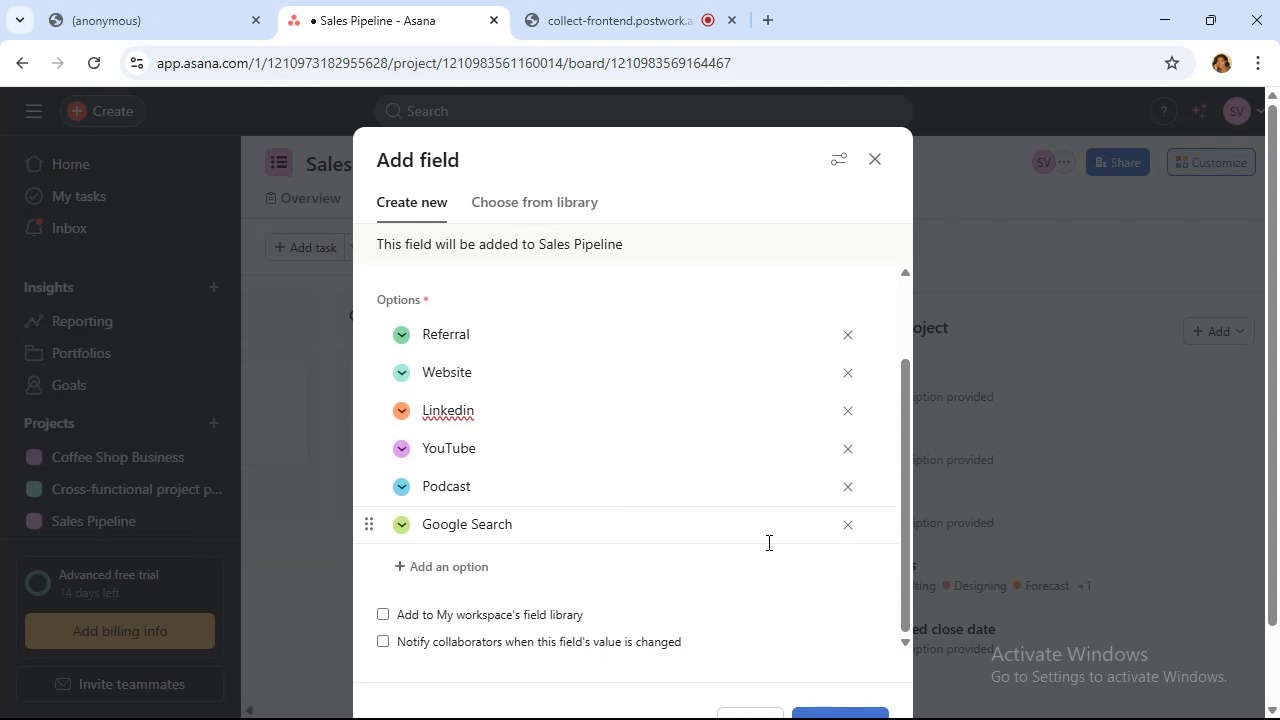 
left_click([810, 710])
 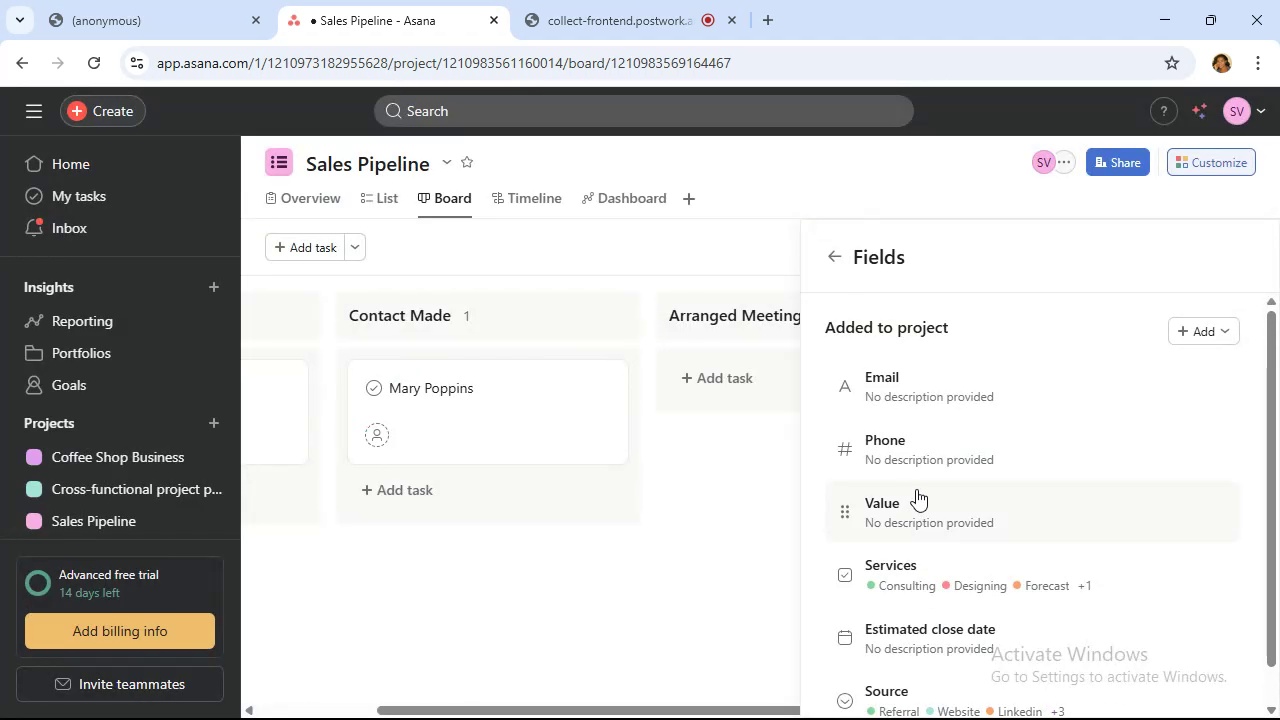 
scroll: coordinate [916, 489], scroll_direction: down, amount: 3.0
 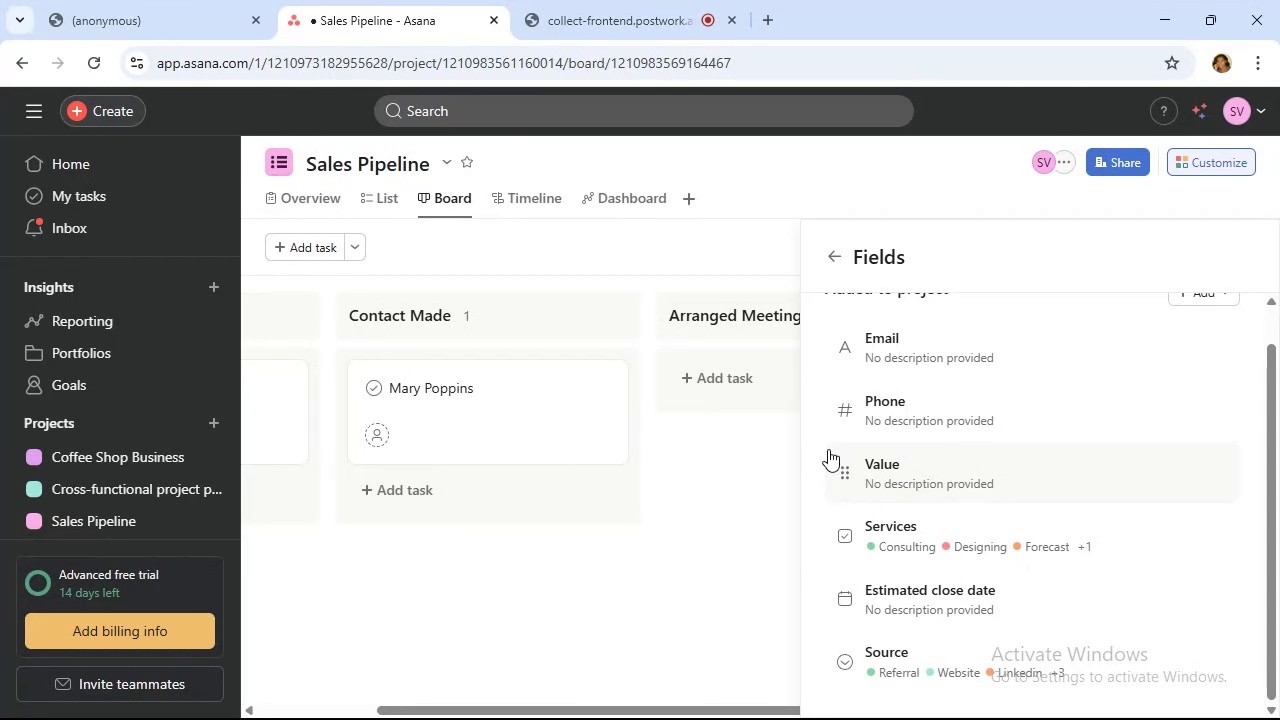 
wait(15.79)
 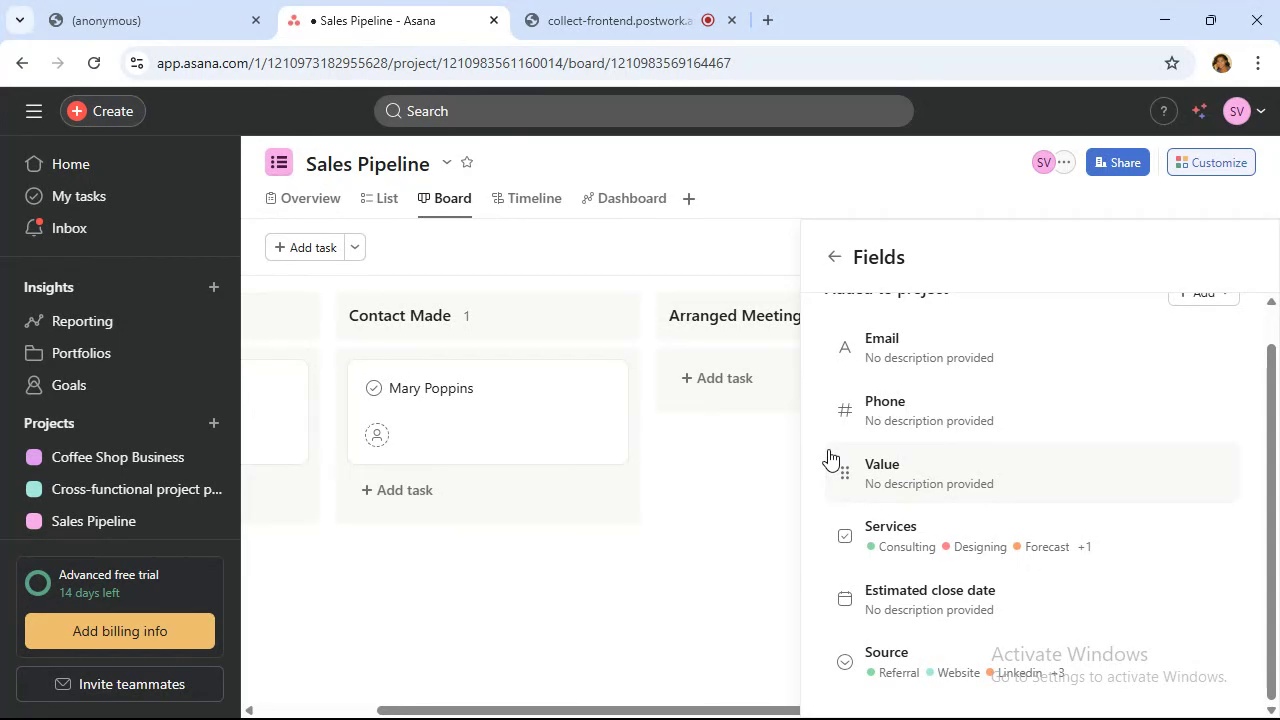 
left_click([1194, 160])
 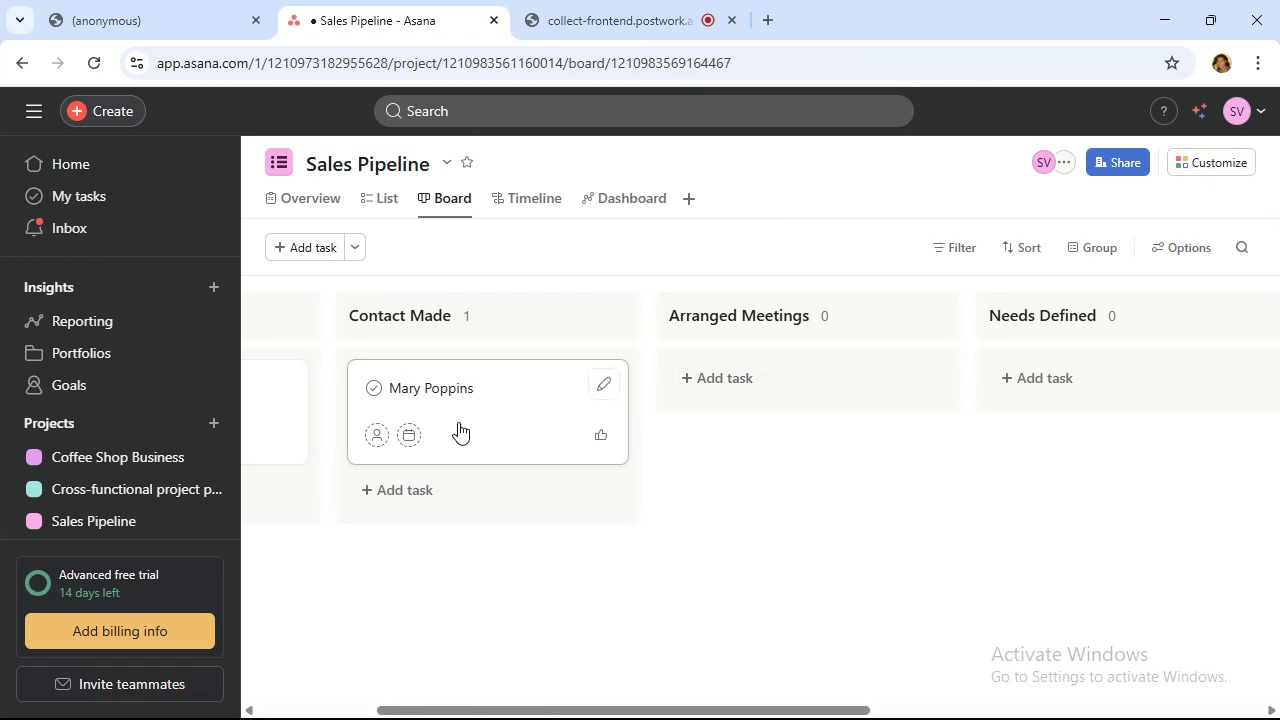 
left_click([537, 398])
 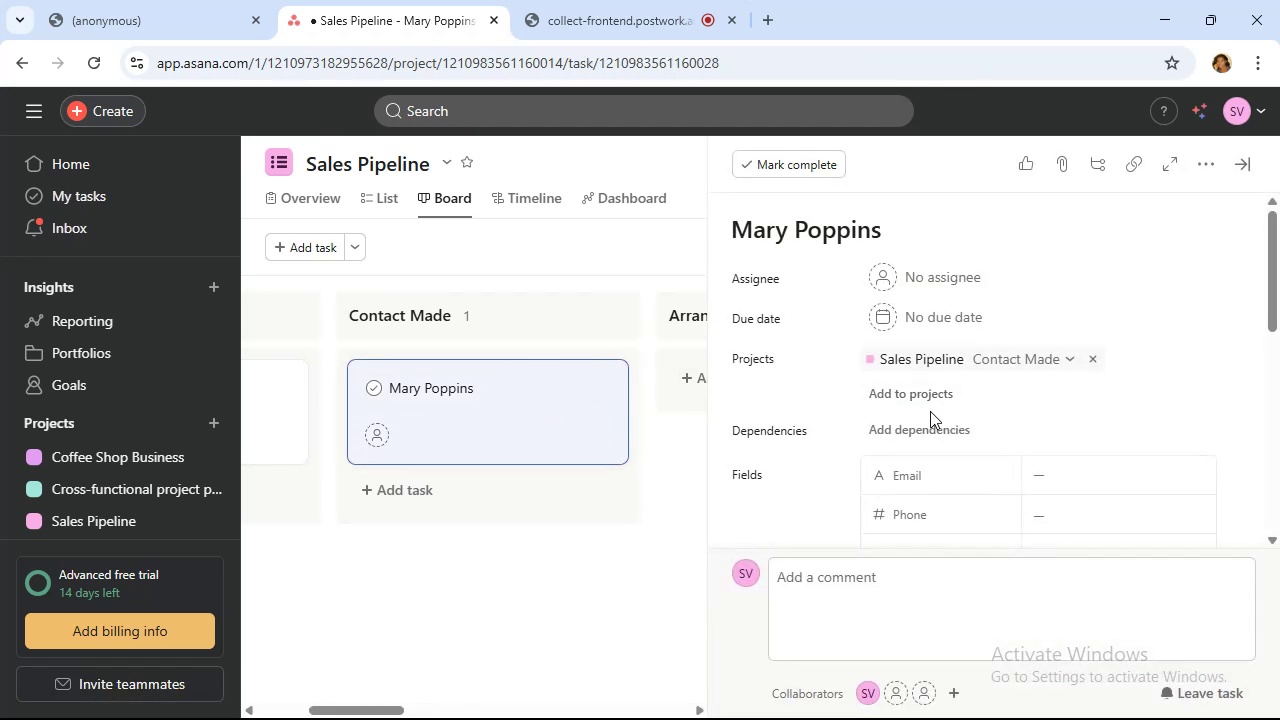 
scroll: coordinate [930, 410], scroll_direction: down, amount: 1.0
 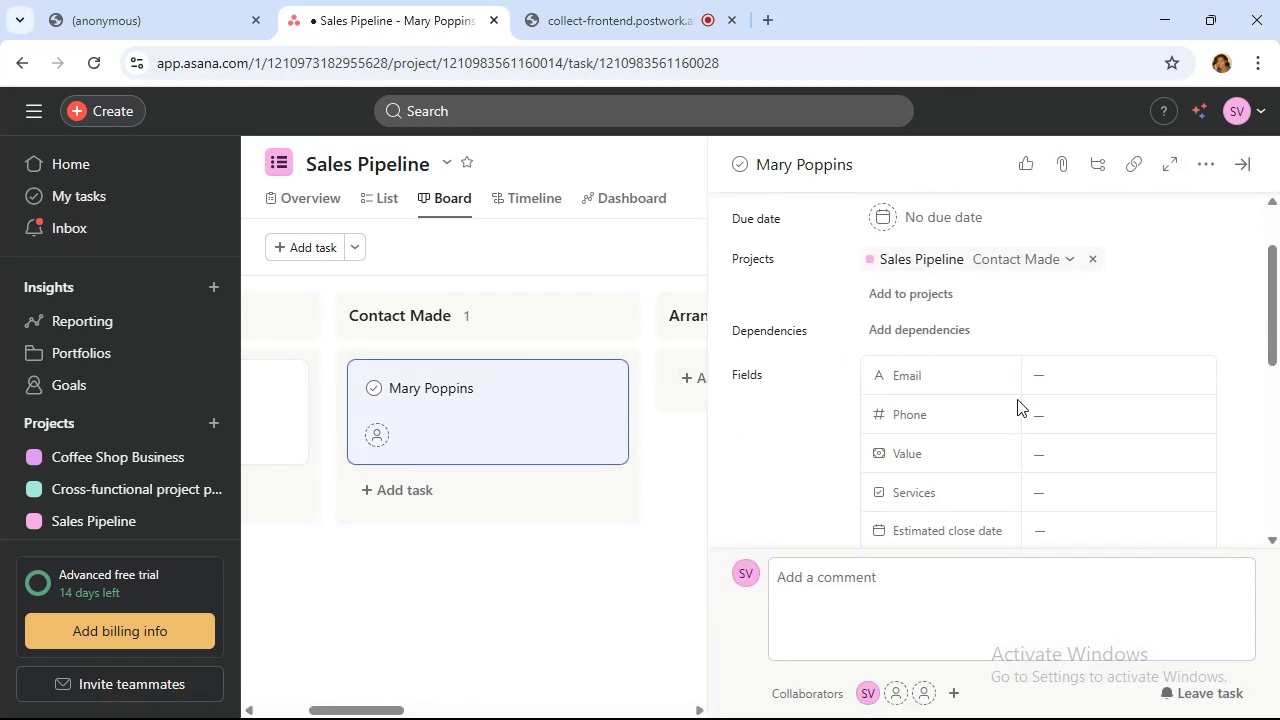 
left_click([1119, 369])
 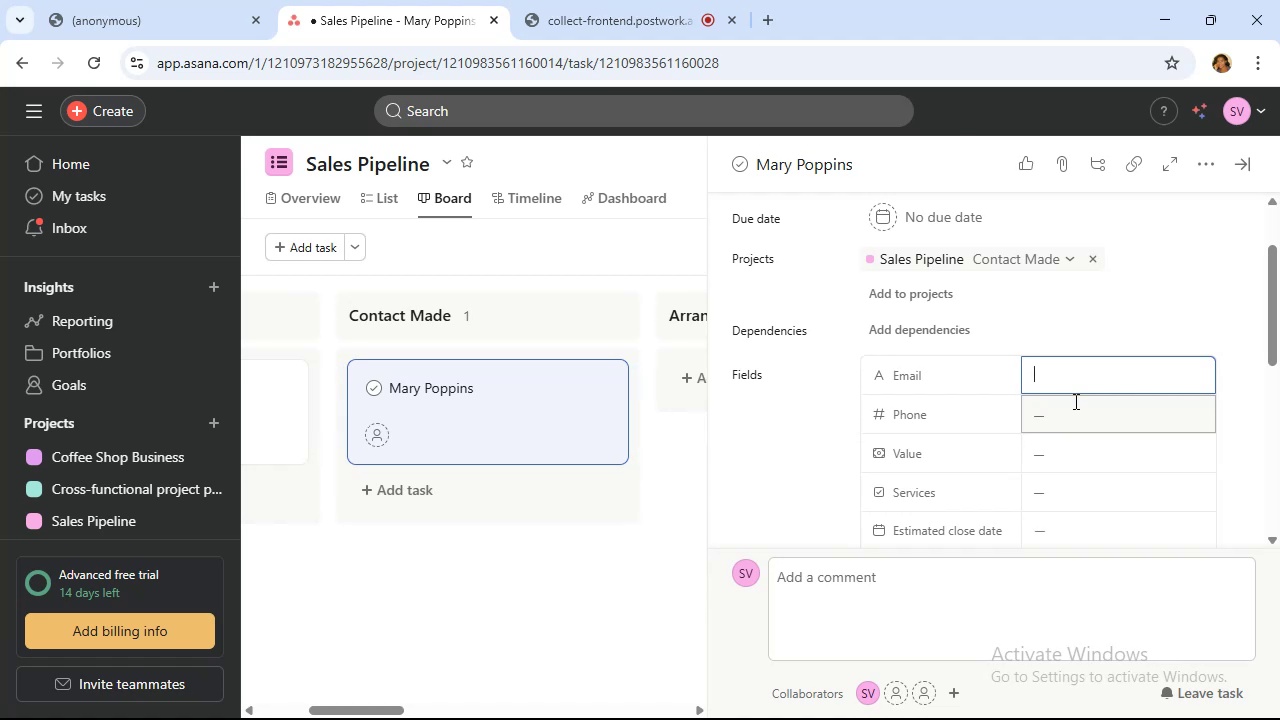 
wait(6.16)
 